 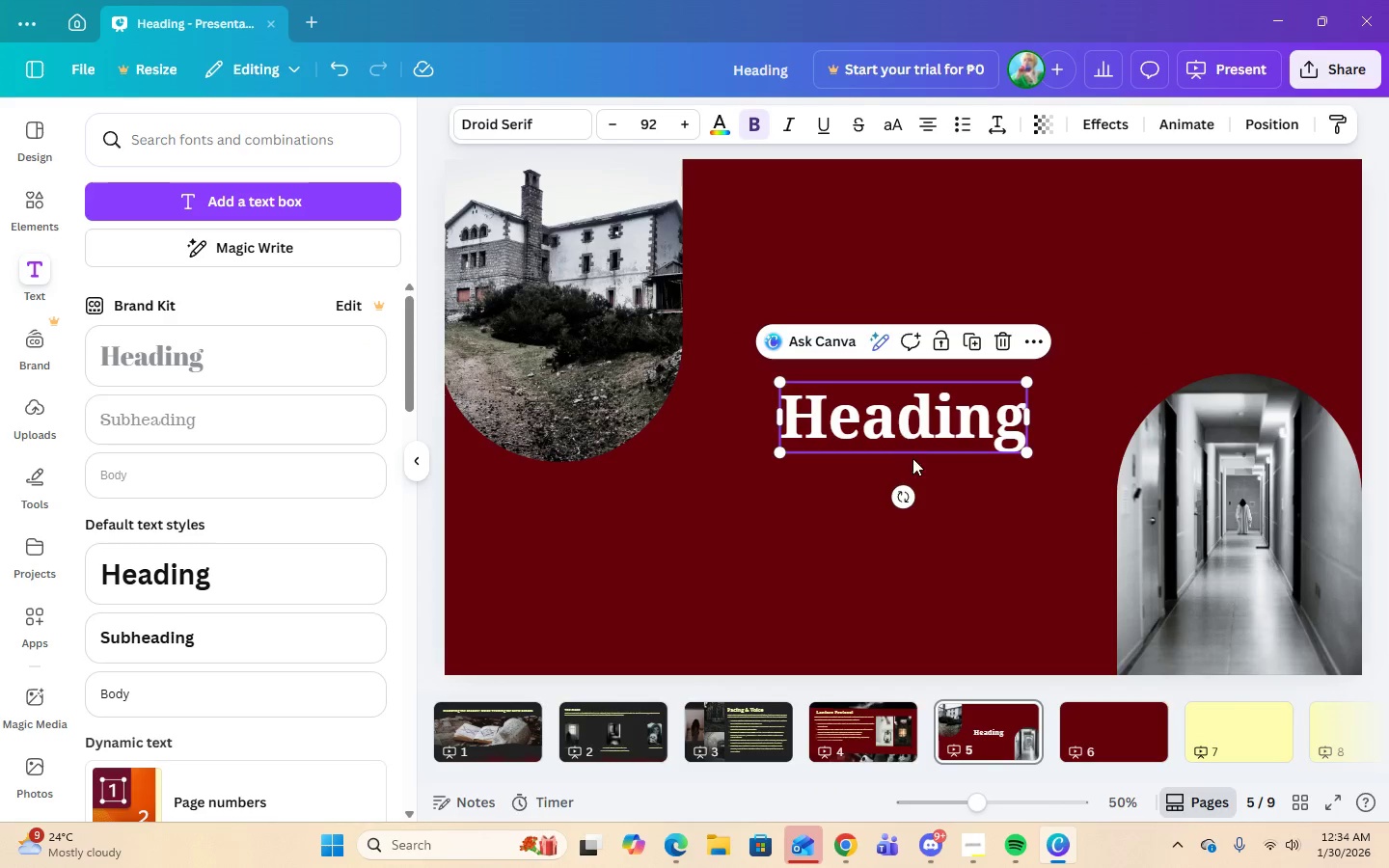 
double_click([970, 434])
 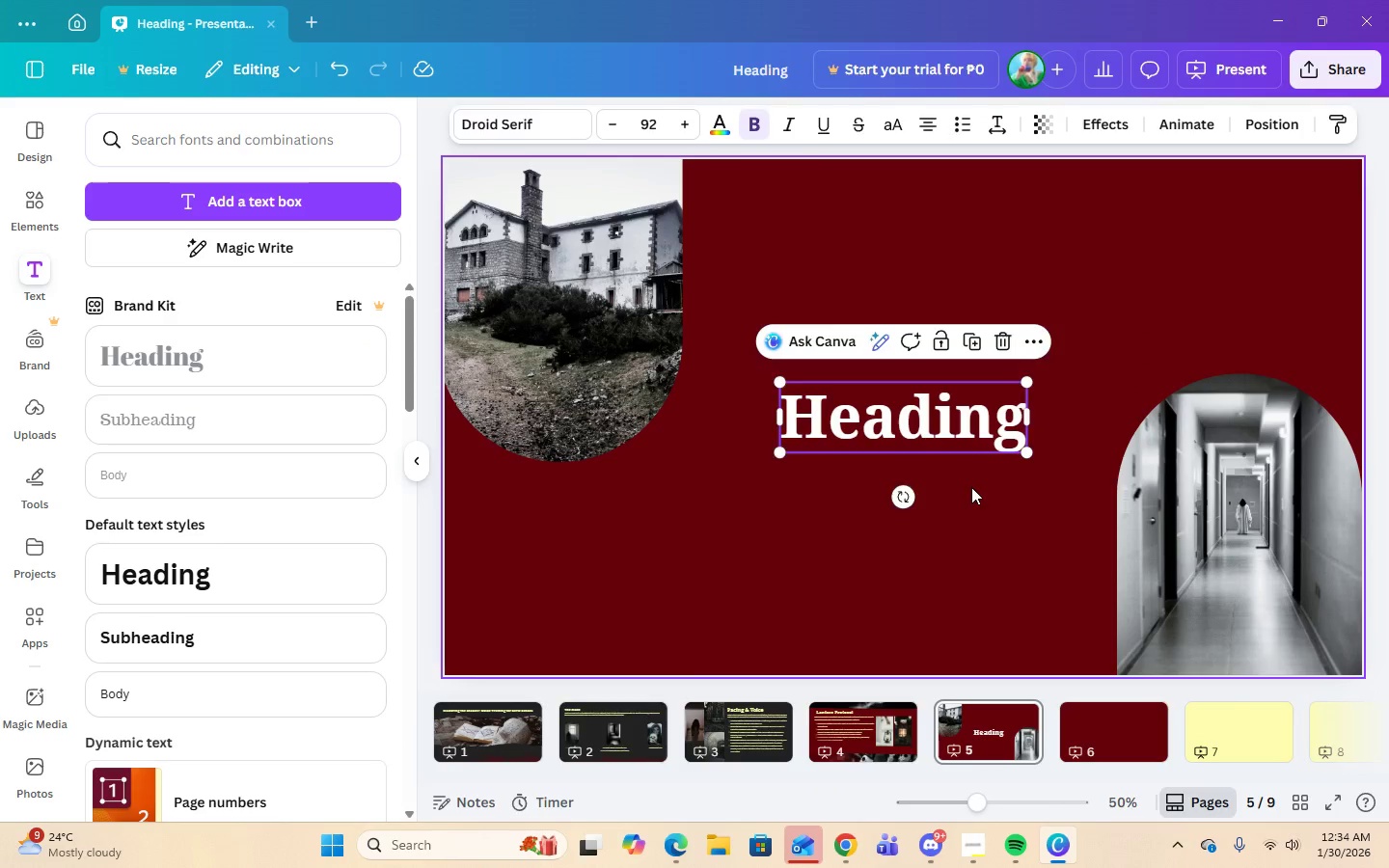 
double_click([953, 414])
 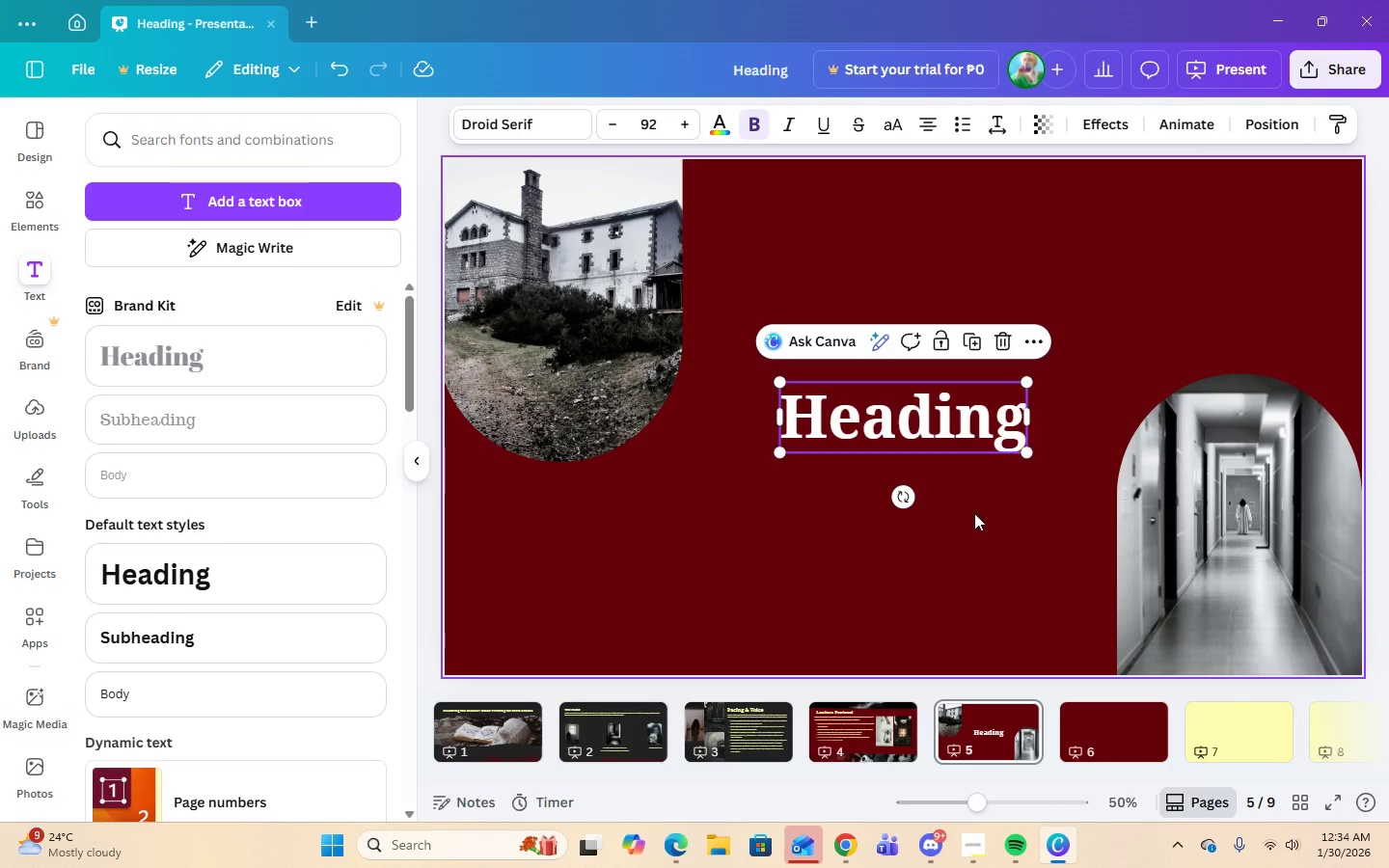 
left_click_drag(start_coordinate=[974, 514], to_coordinate=[971, 479])
 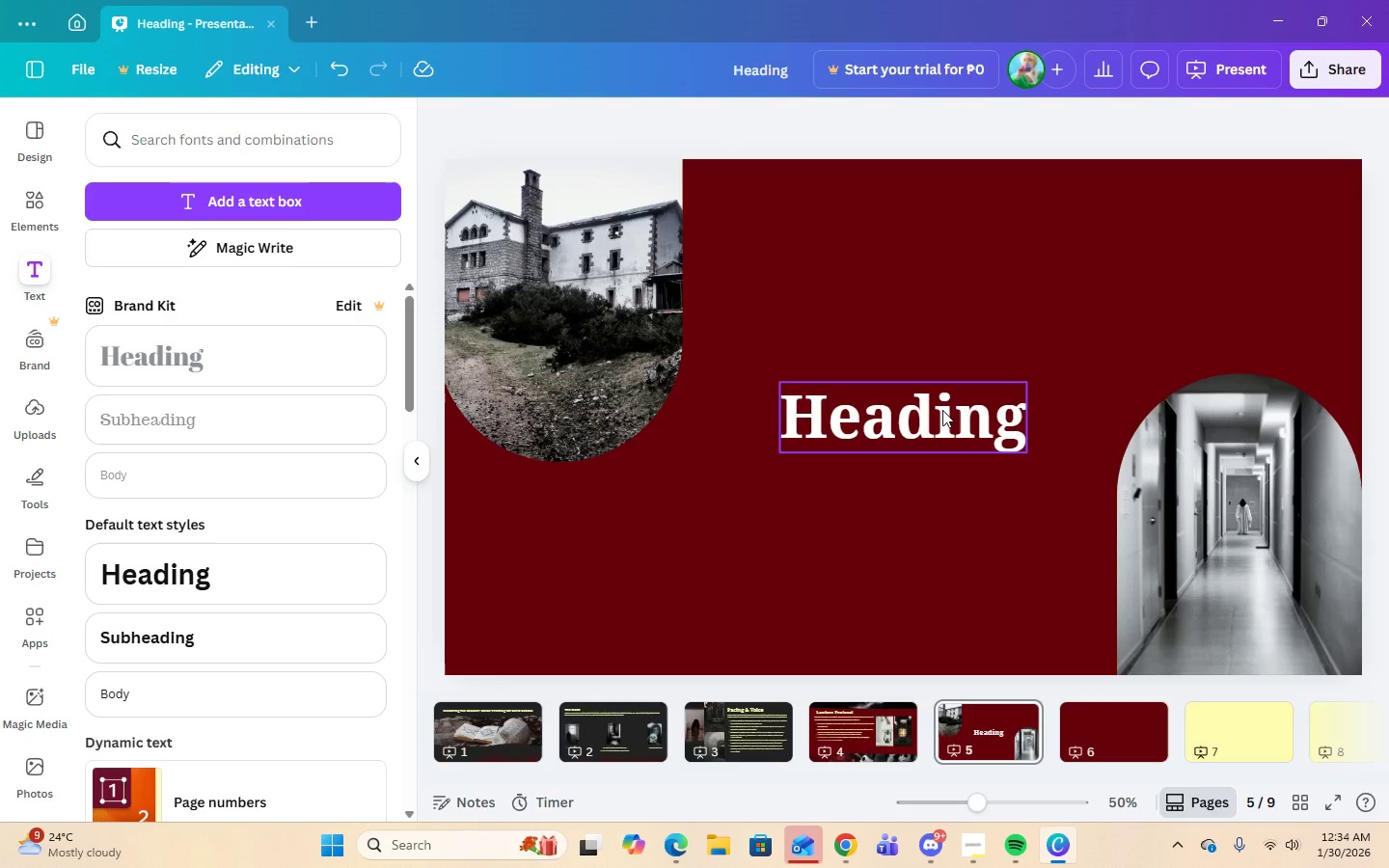 
left_click([942, 410])
 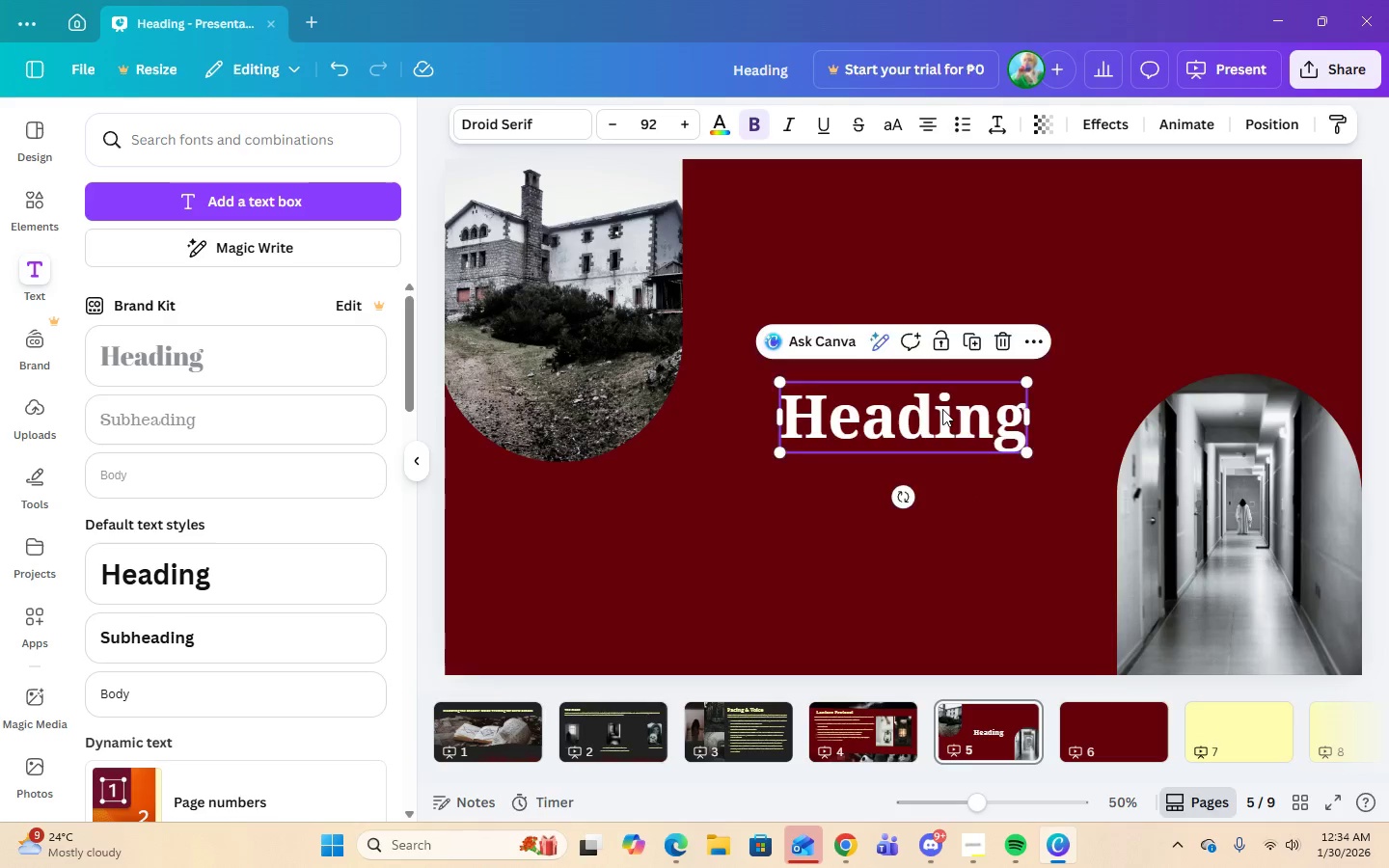 
left_click_drag(start_coordinate=[942, 410], to_coordinate=[913, 233])
 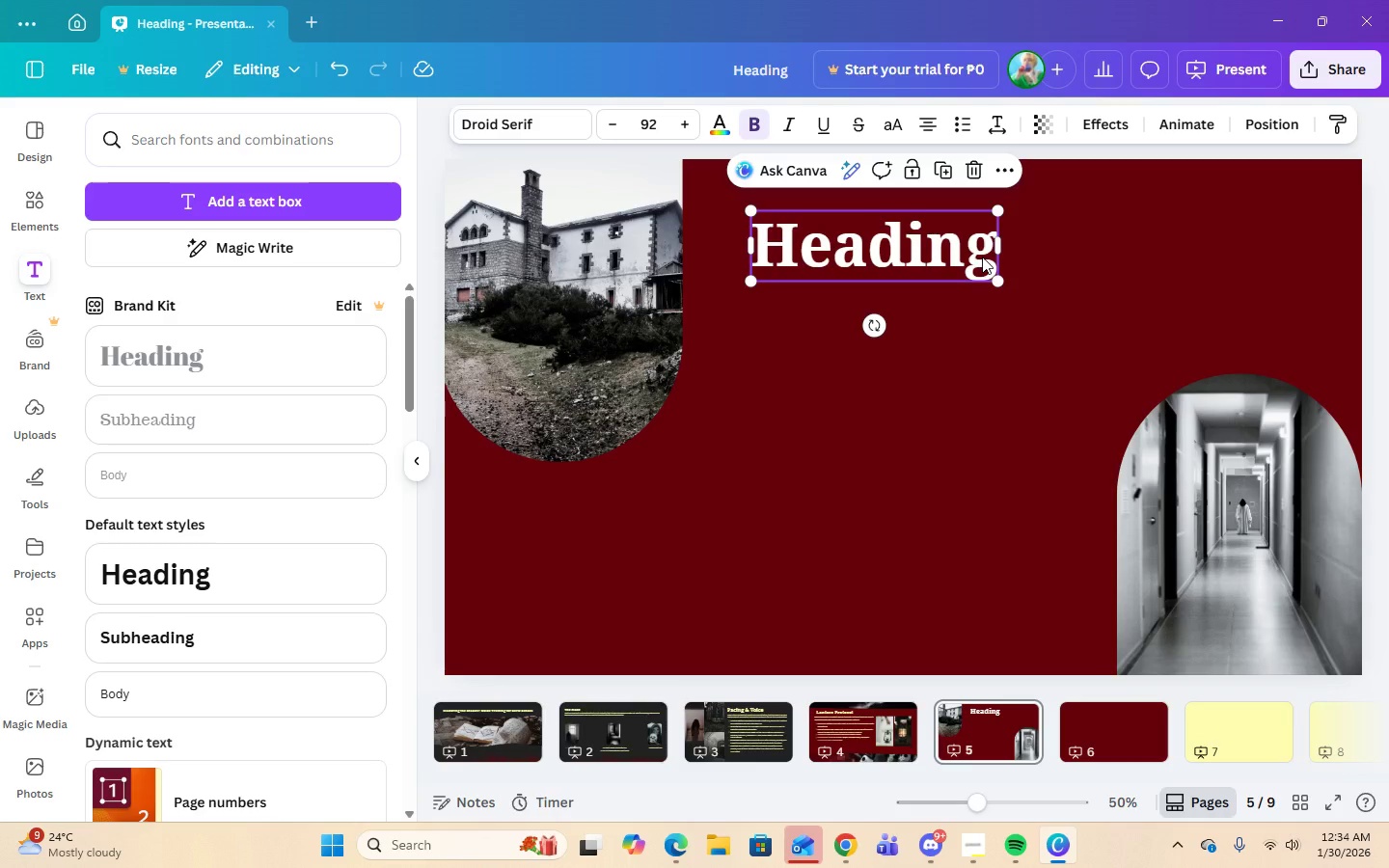 
left_click([982, 257])
 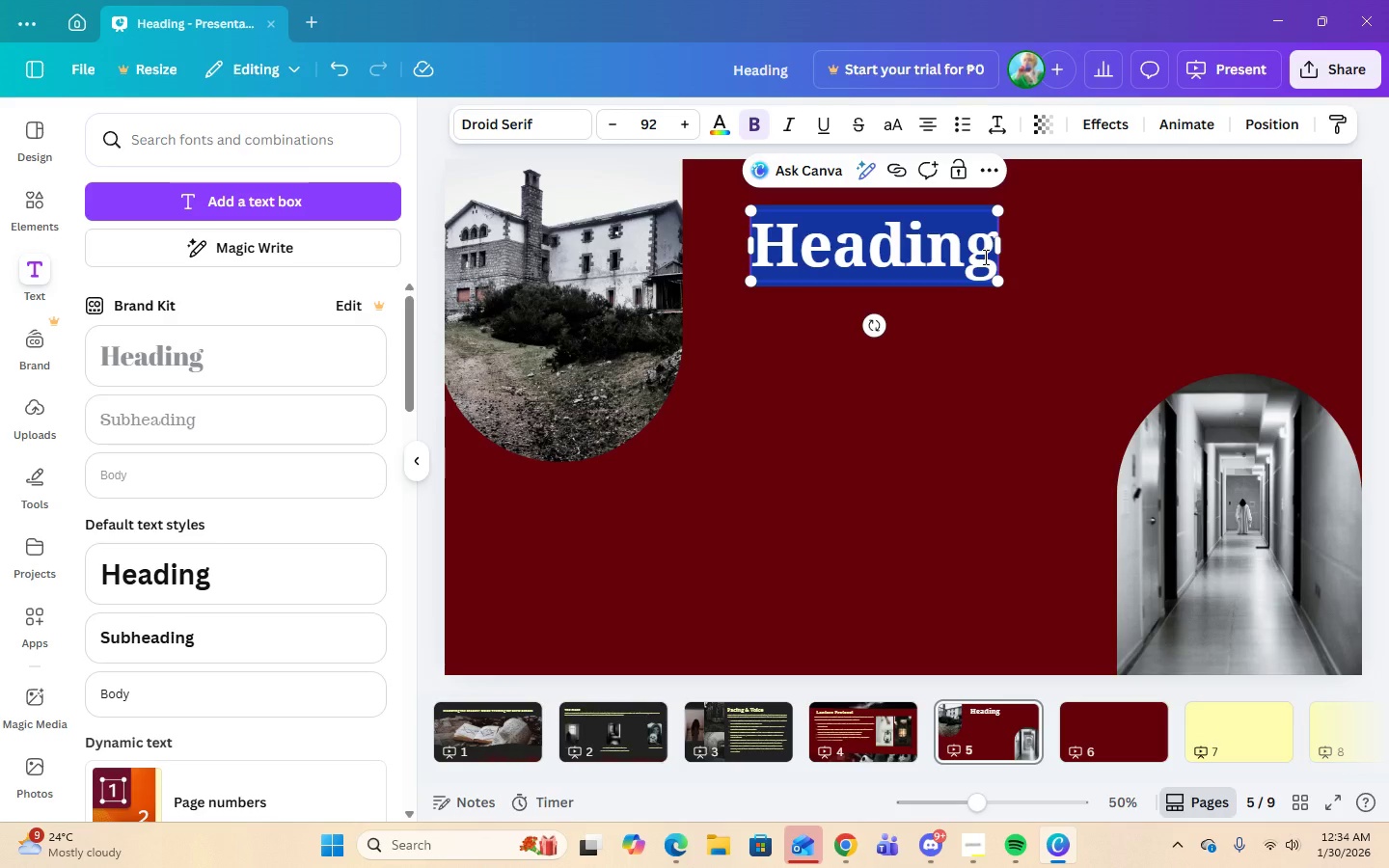 
type(Historicla)
key(Backspace)
key(Backspace)
type(al Accuracy vs. Lore)
 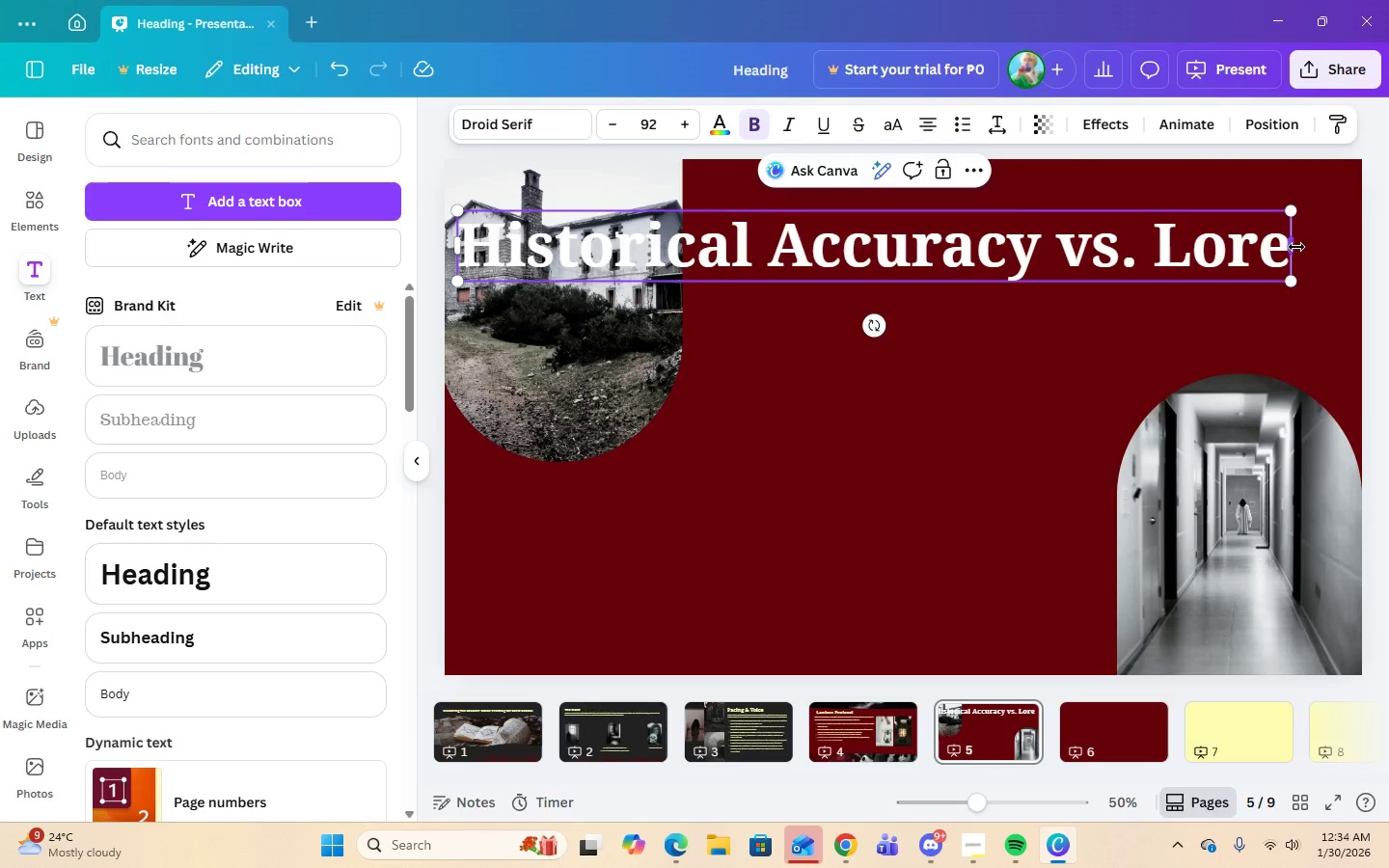 
left_click_drag(start_coordinate=[1295, 246], to_coordinate=[1241, 256])
 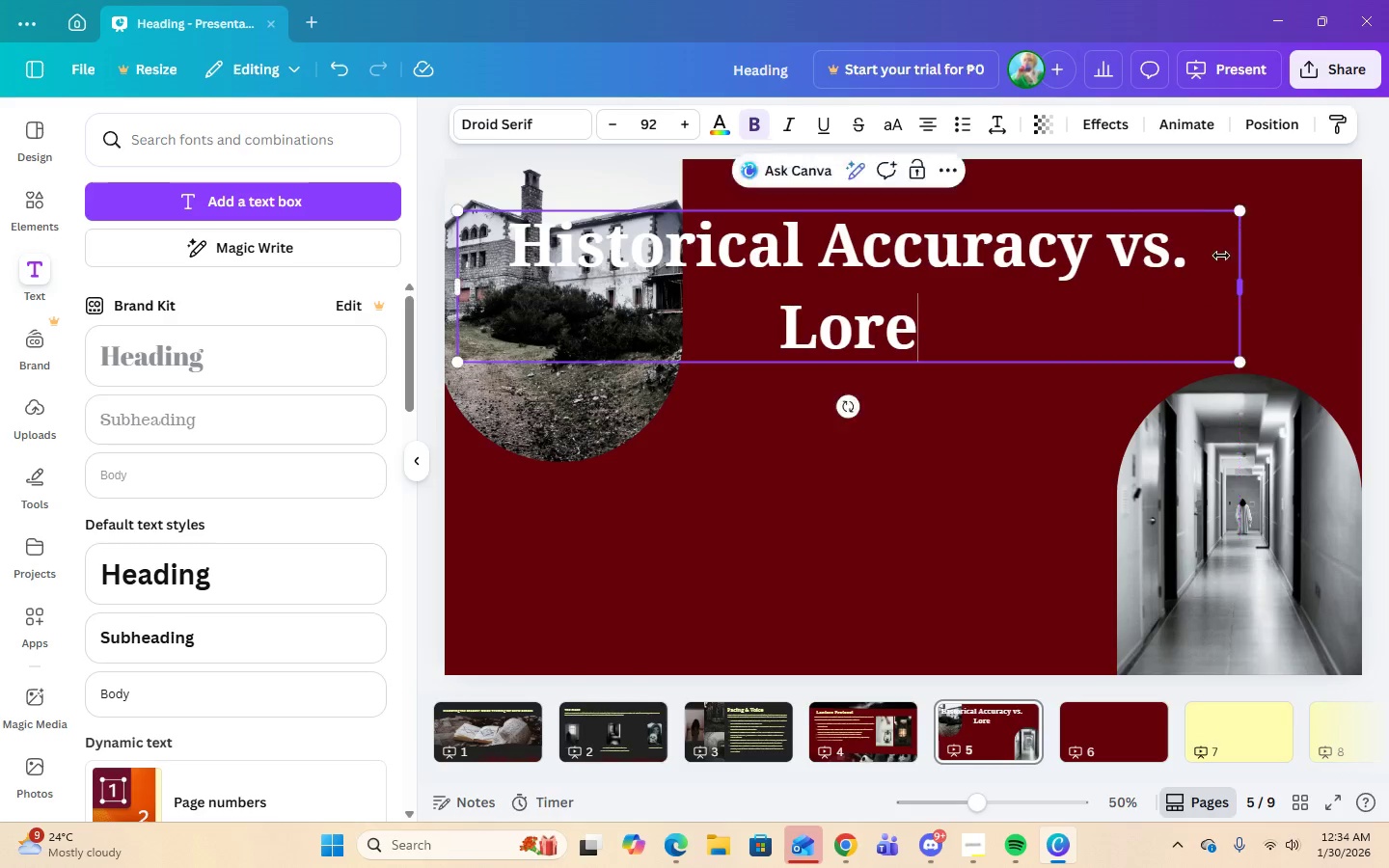 
left_click_drag(start_coordinate=[1240, 256], to_coordinate=[1139, 258])
 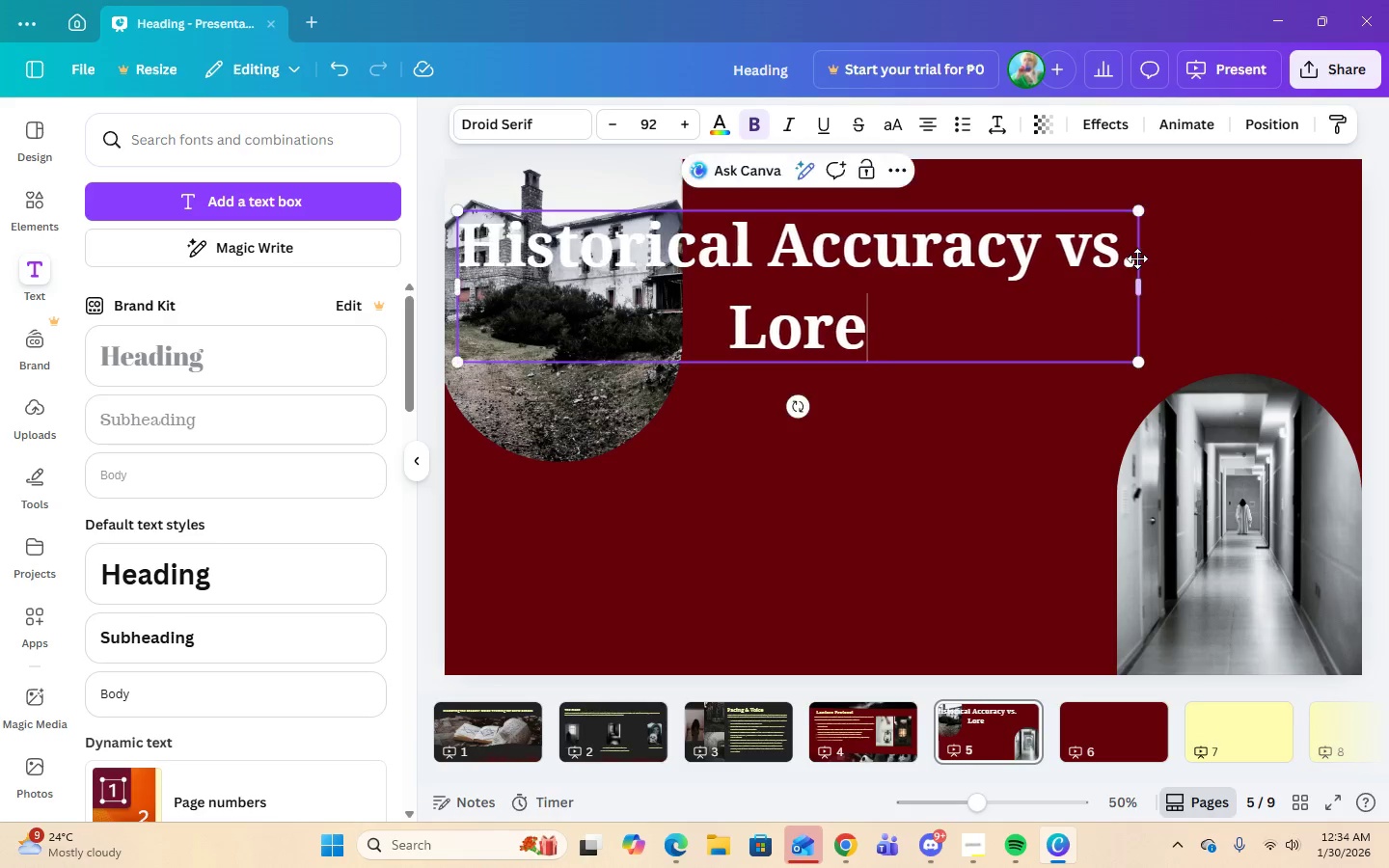 
left_click_drag(start_coordinate=[1137, 258], to_coordinate=[1107, 261])
 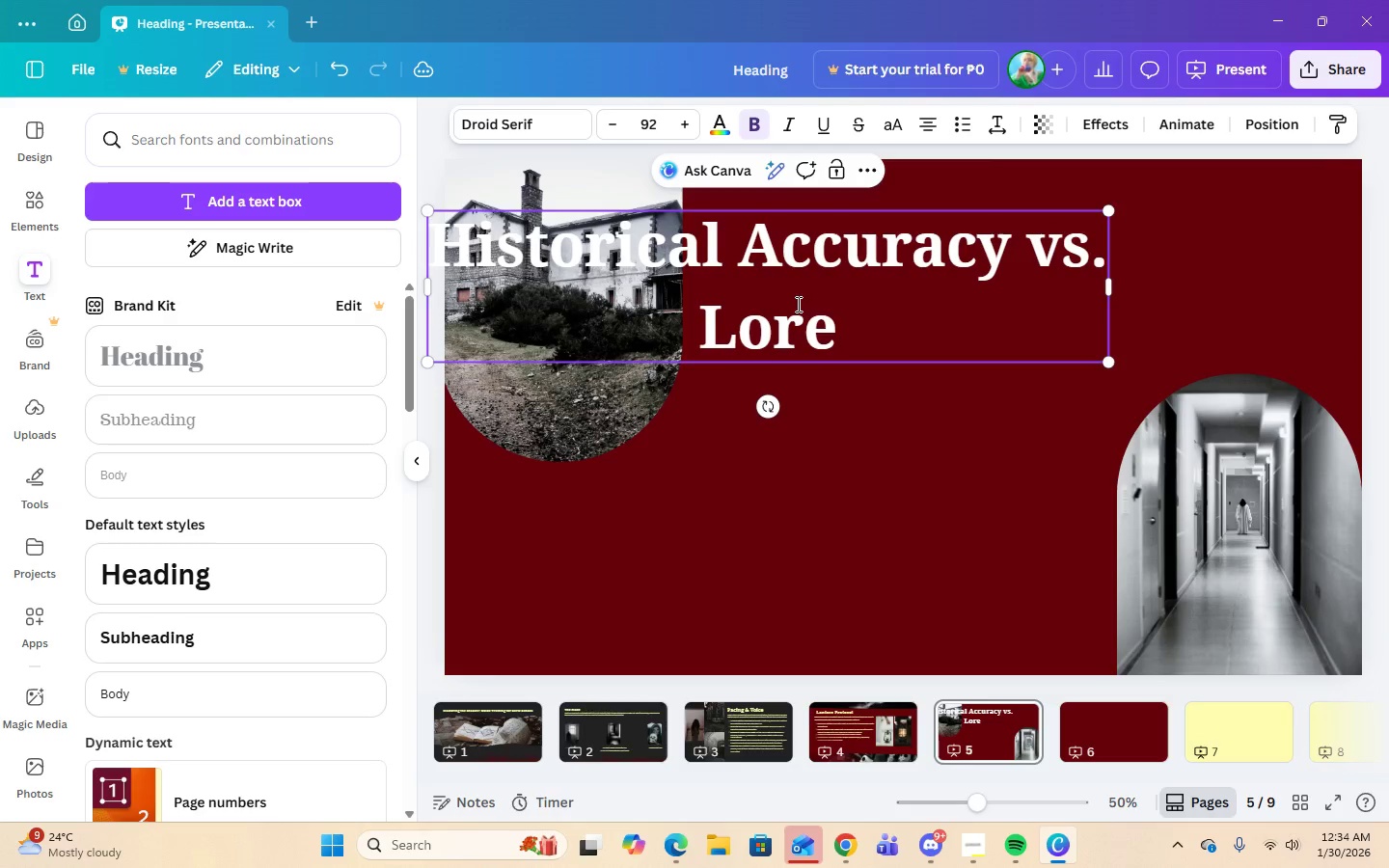 
left_click_drag(start_coordinate=[798, 304], to_coordinate=[829, 304])
 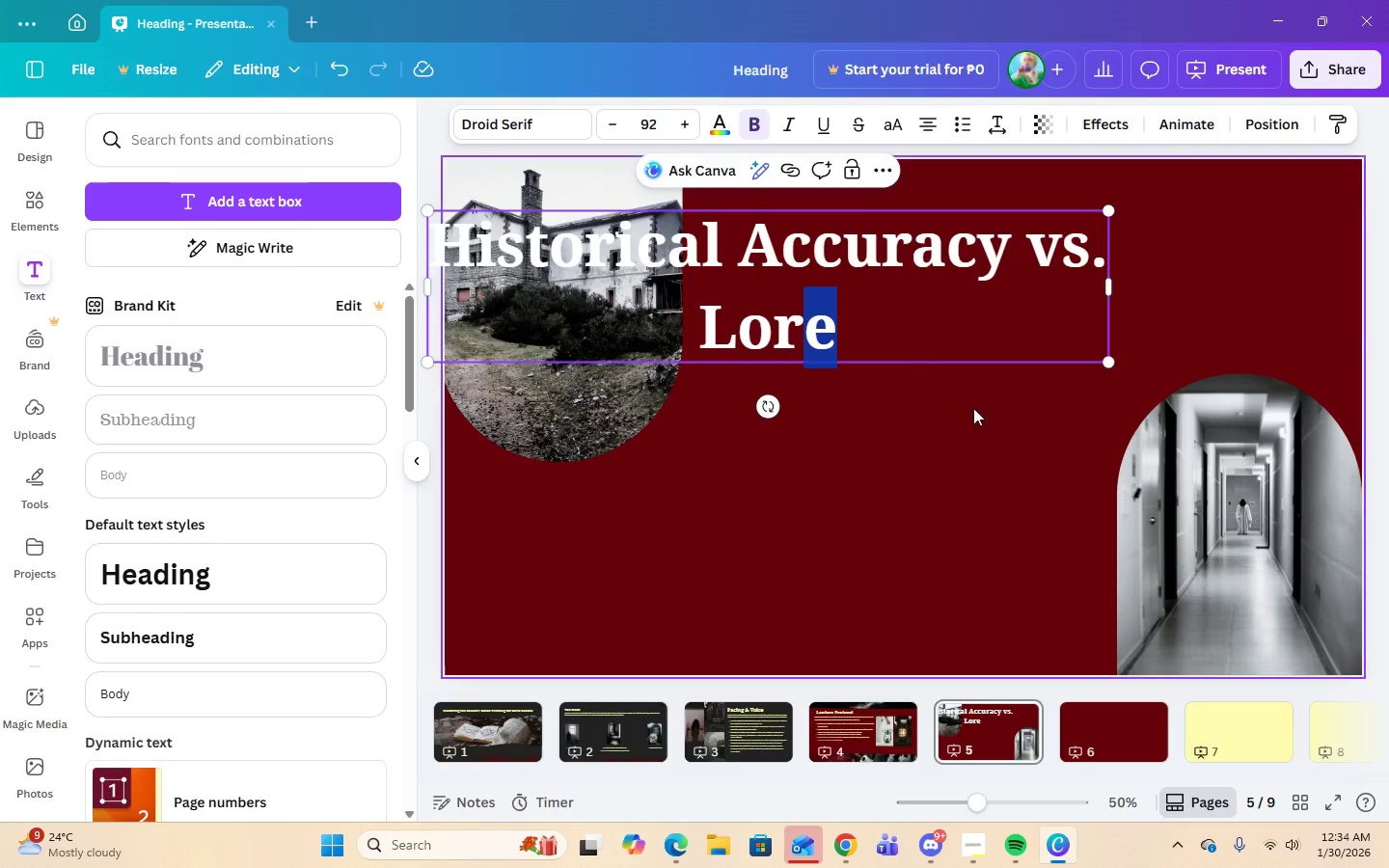 
left_click([976, 420])
 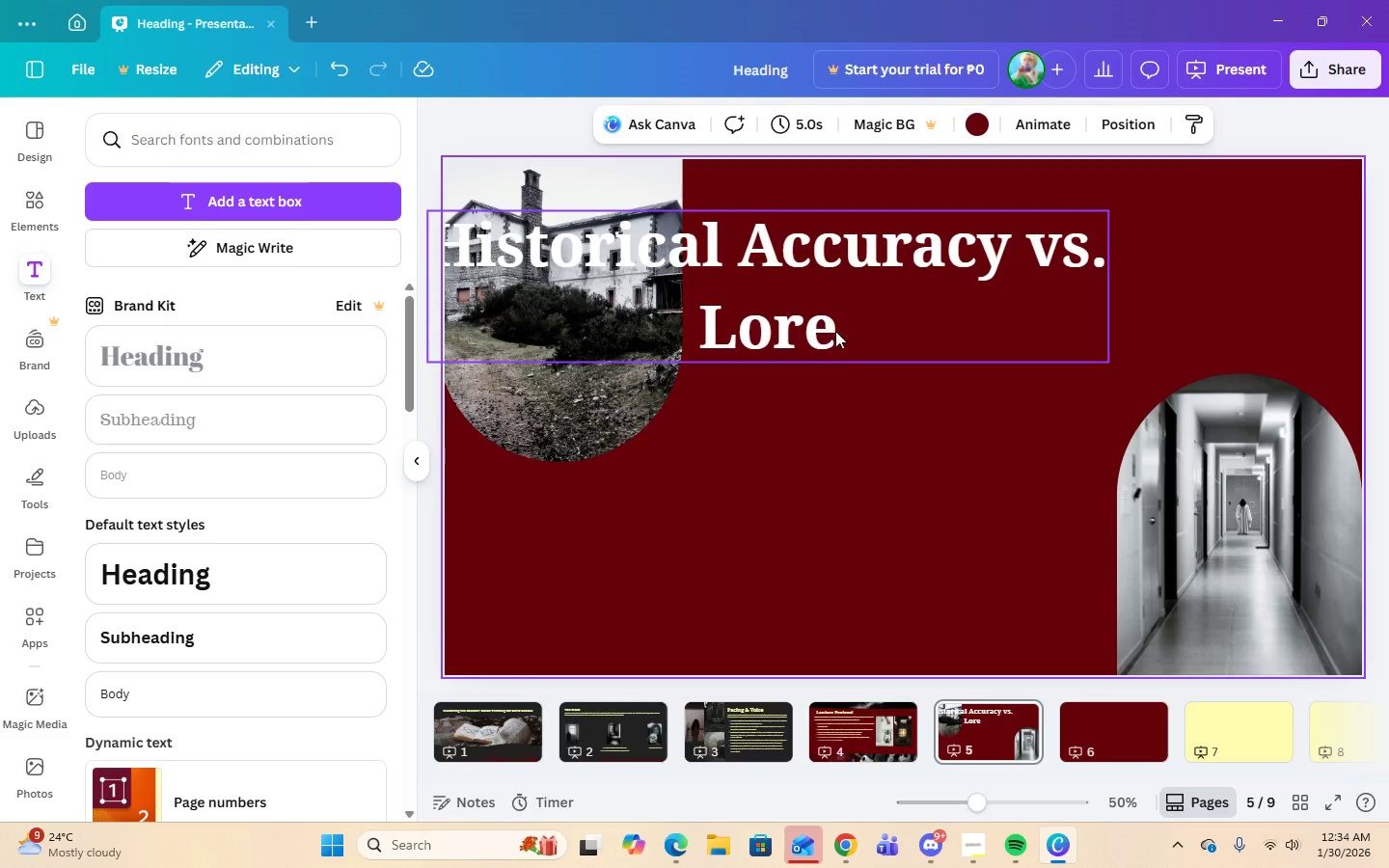 
left_click([835, 331])
 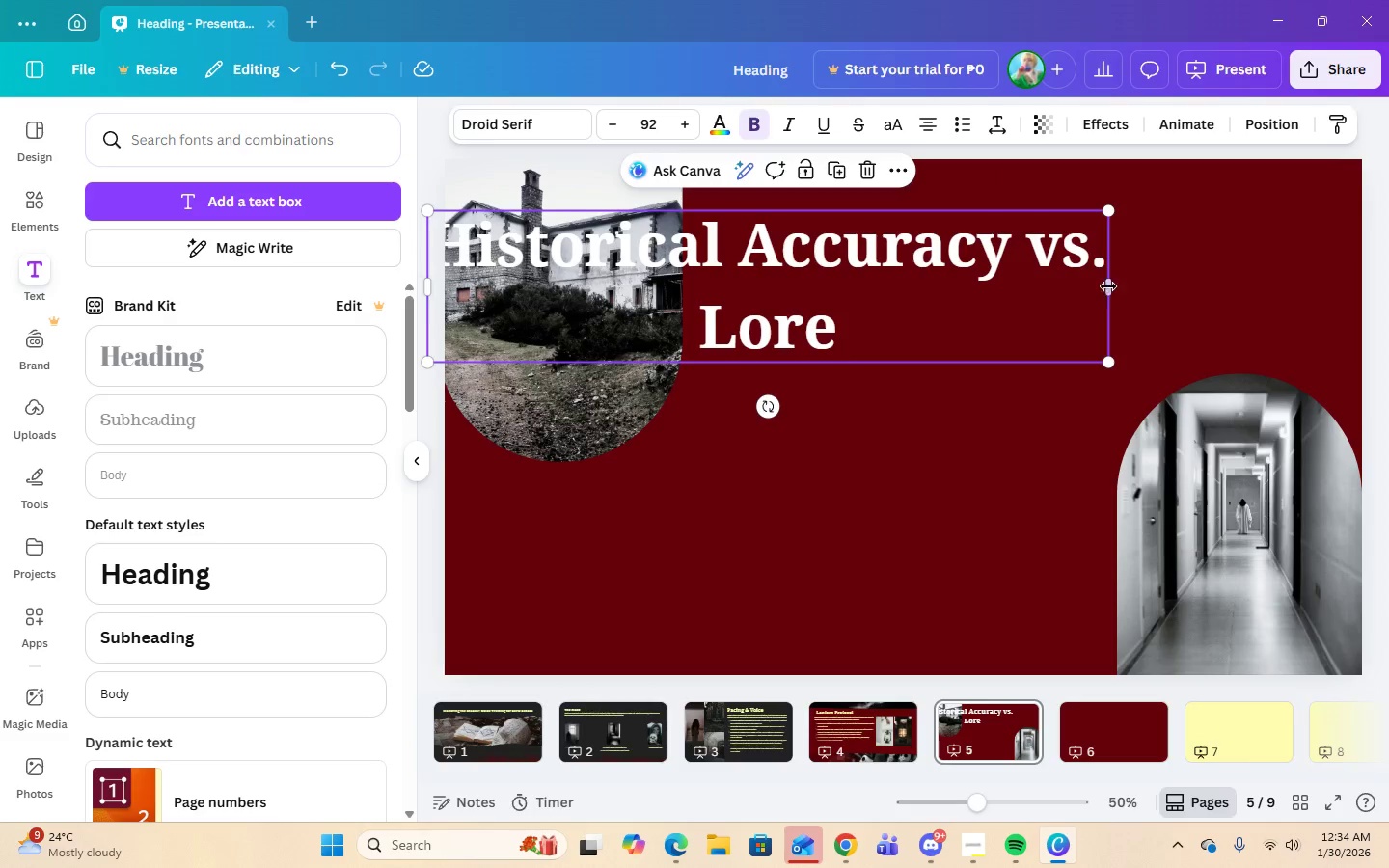 
left_click_drag(start_coordinate=[1109, 289], to_coordinate=[942, 292])
 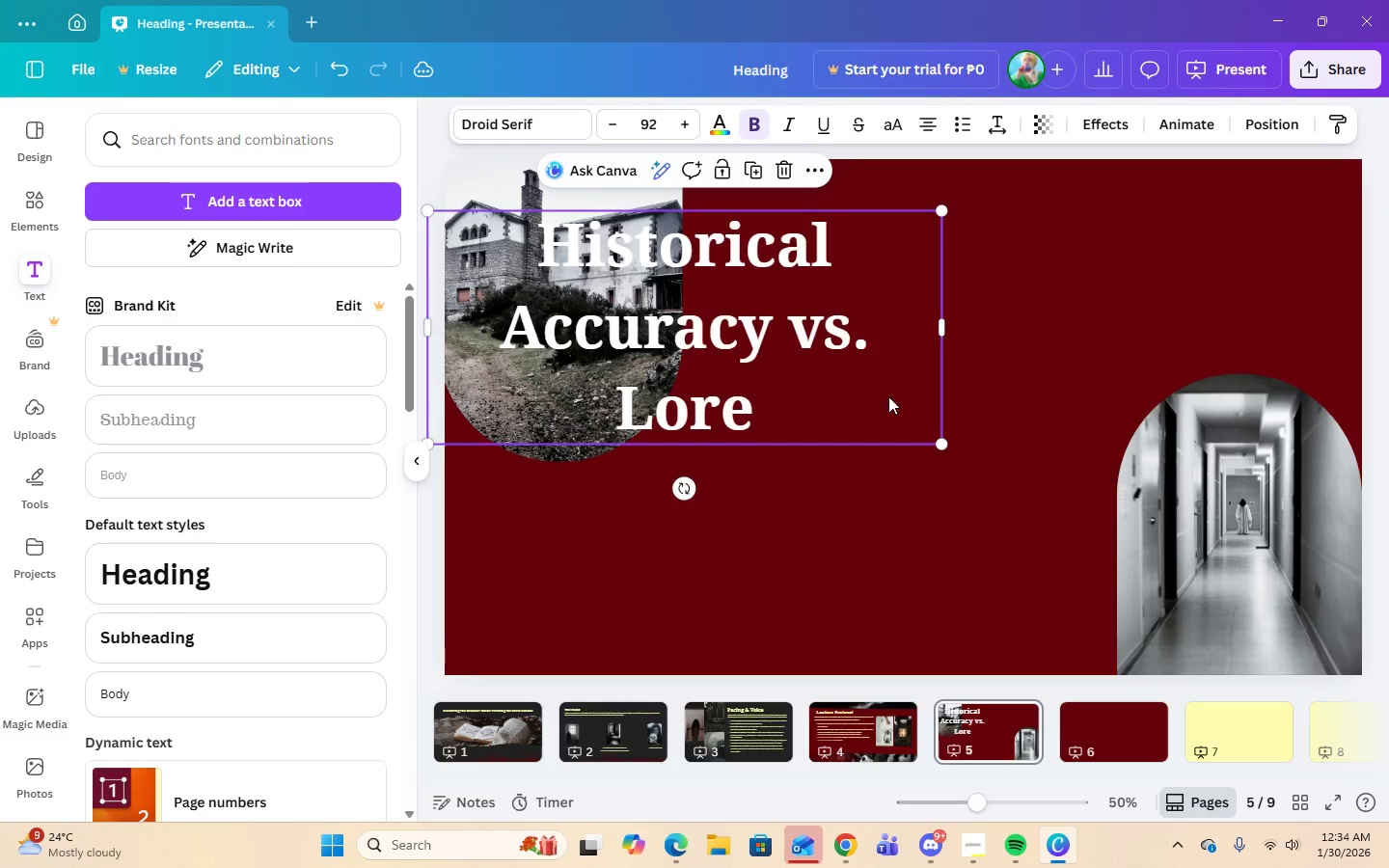 
left_click([1149, 388])
 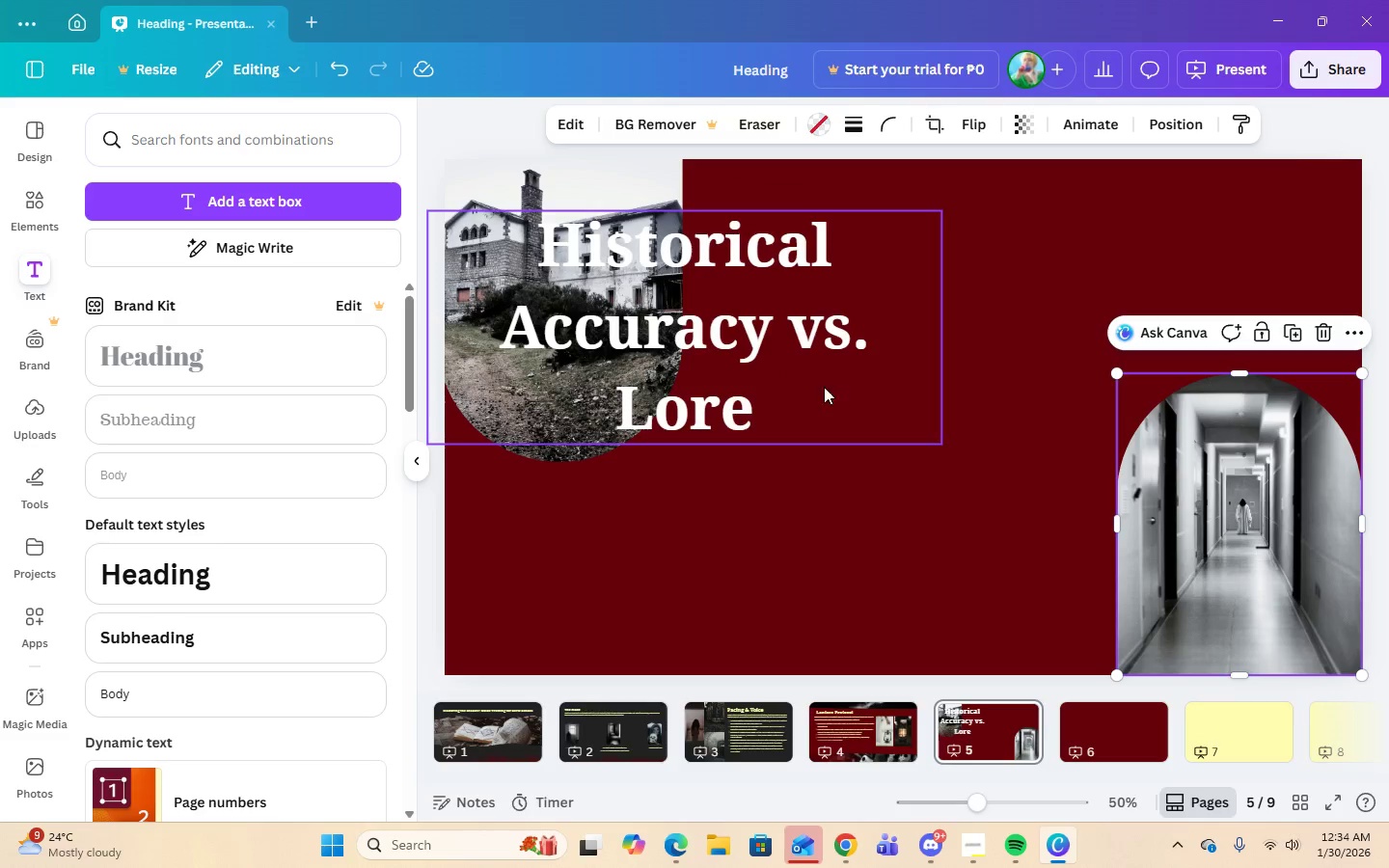 
left_click_drag(start_coordinate=[804, 387], to_coordinate=[1033, 360])
 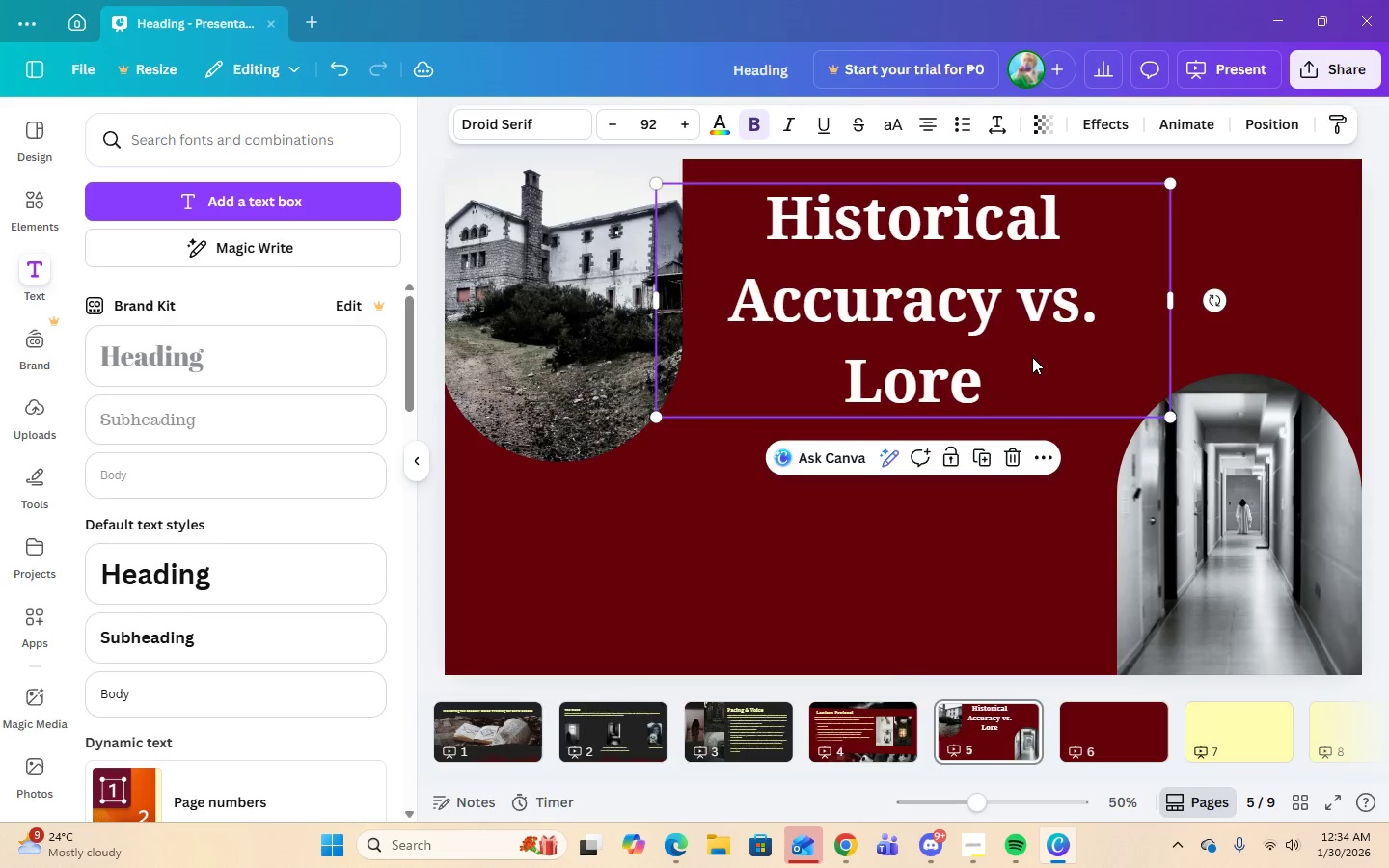 
left_click_drag(start_coordinate=[1032, 359], to_coordinate=[1045, 376])
 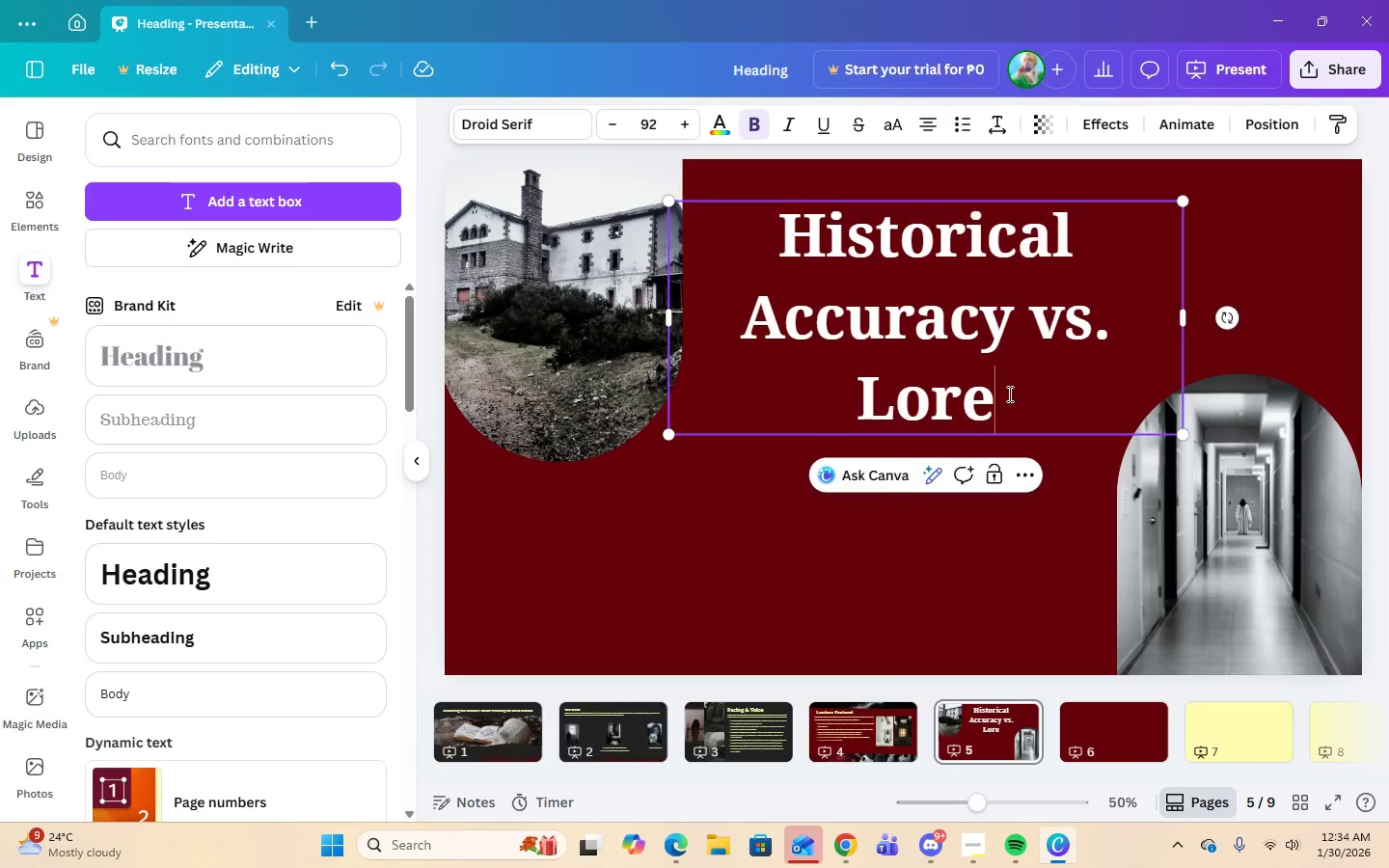 
double_click([1008, 393])
 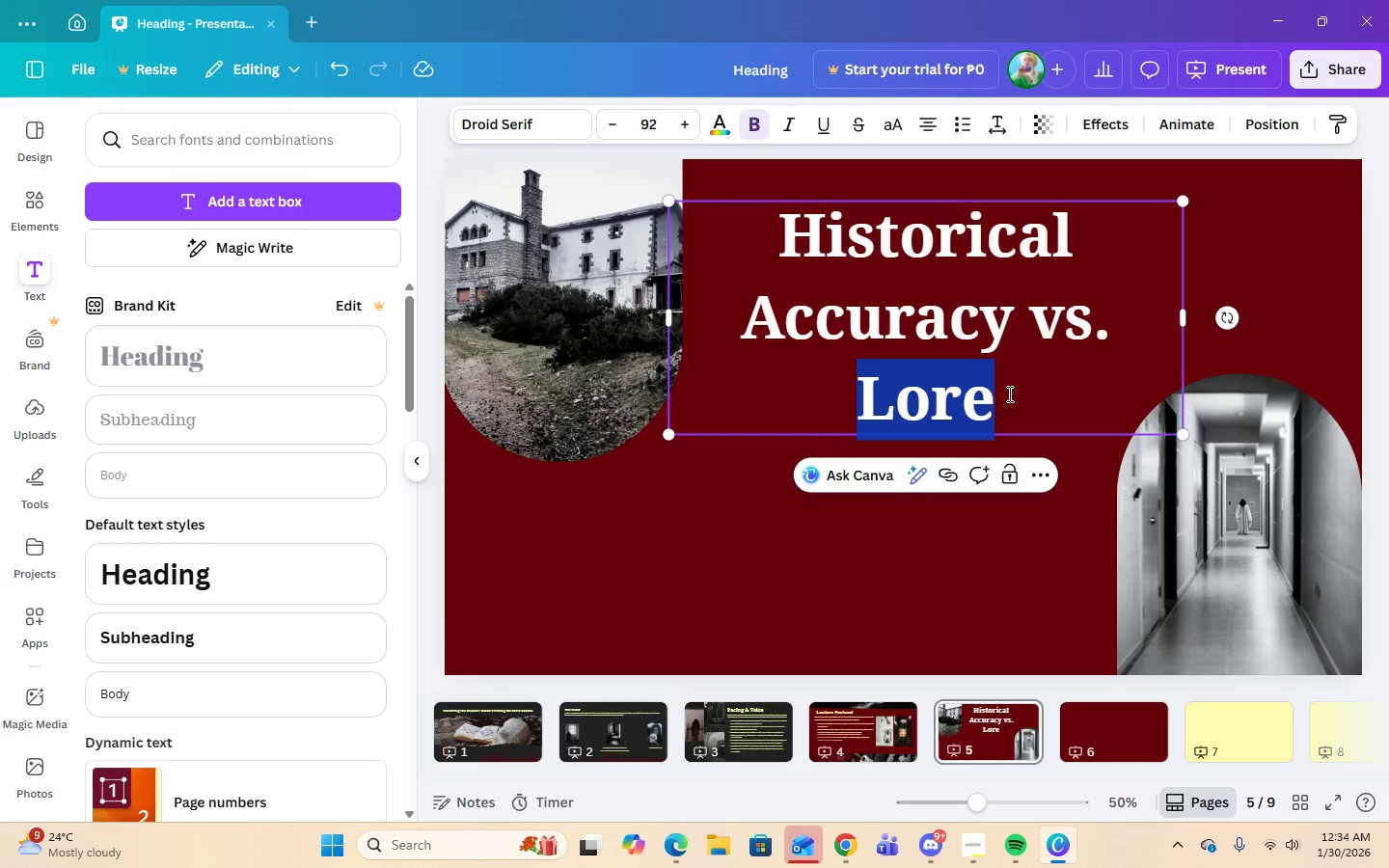 
left_click([1008, 393])
 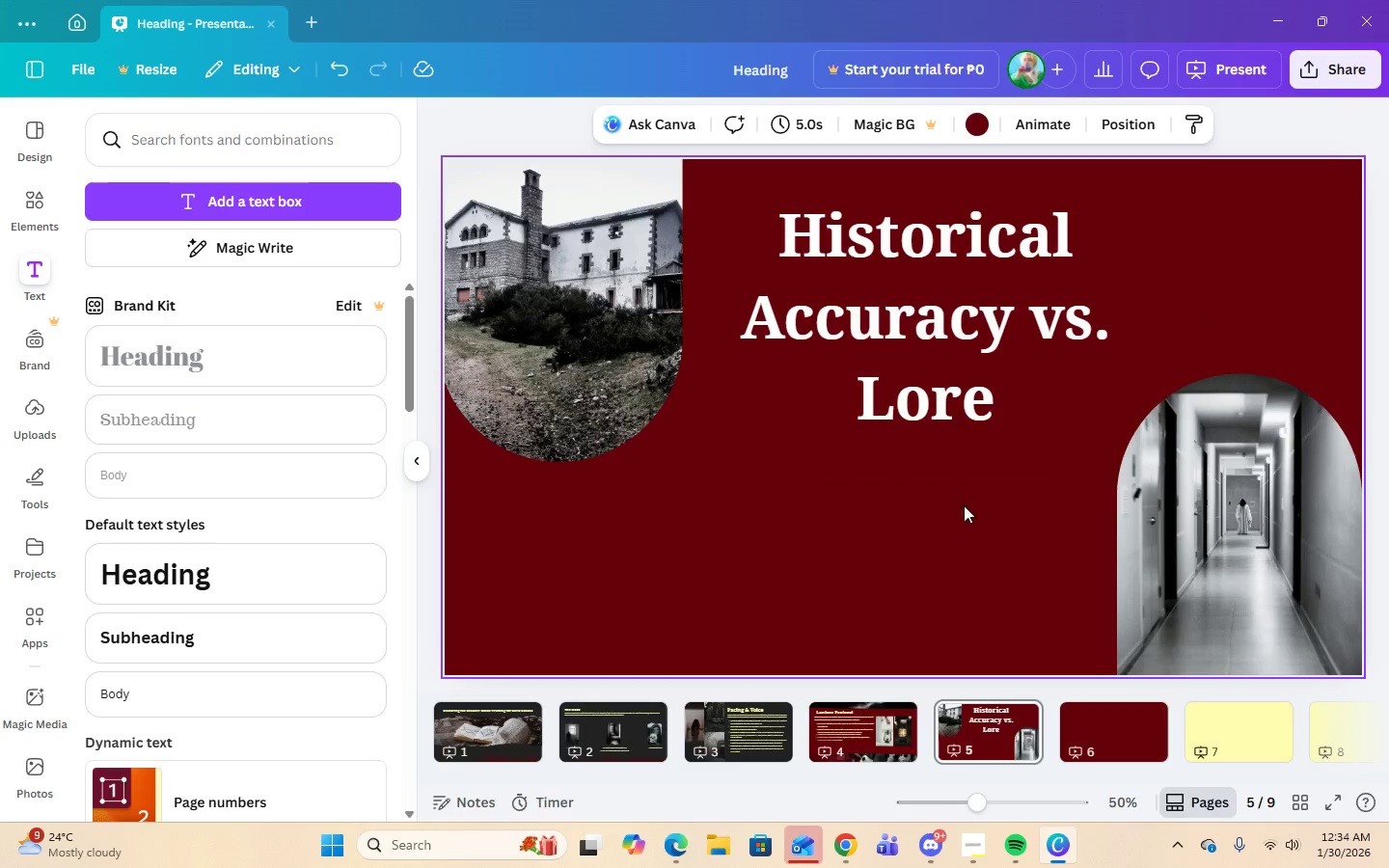 
double_click([943, 386])
 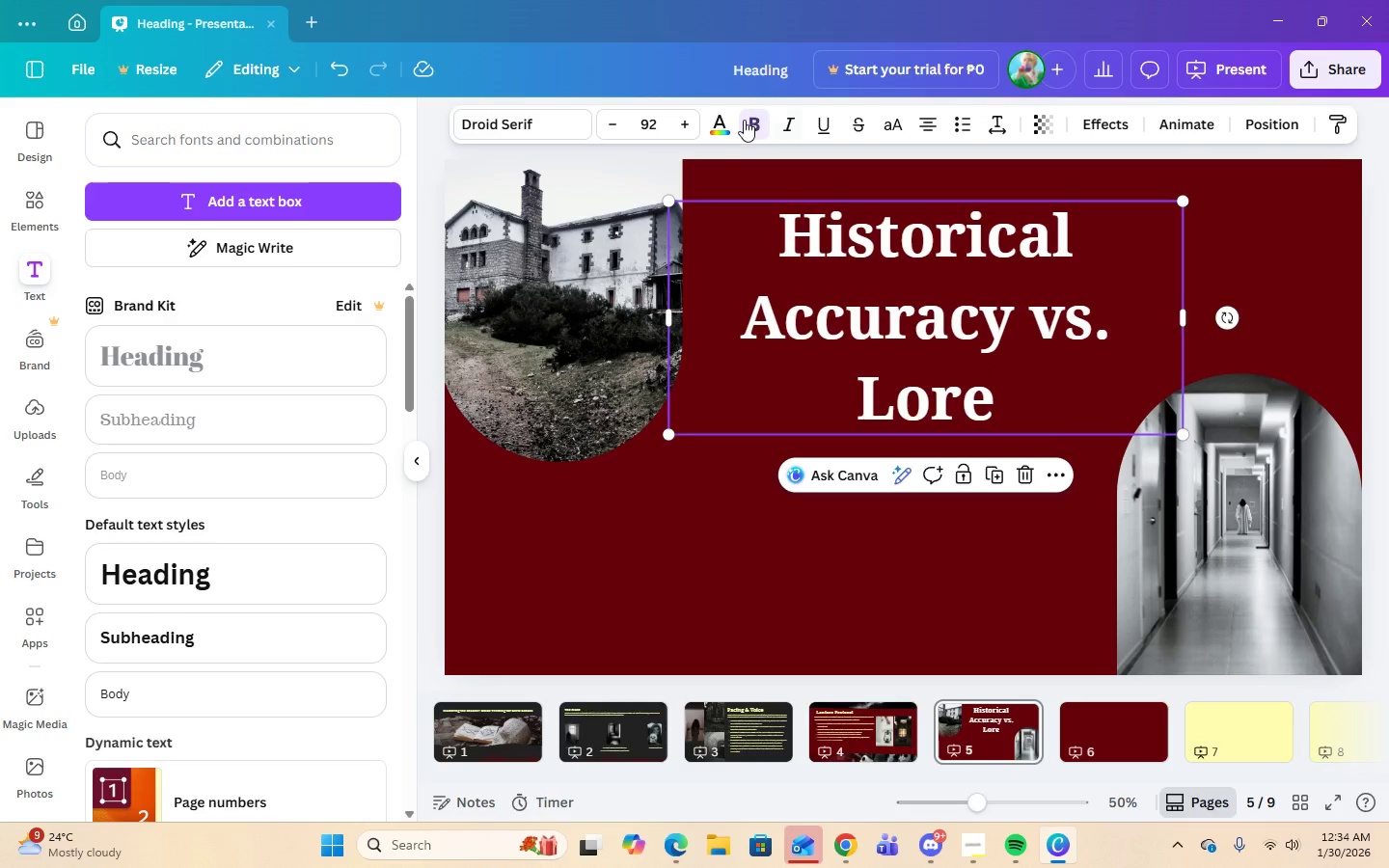 
left_click([717, 126])
 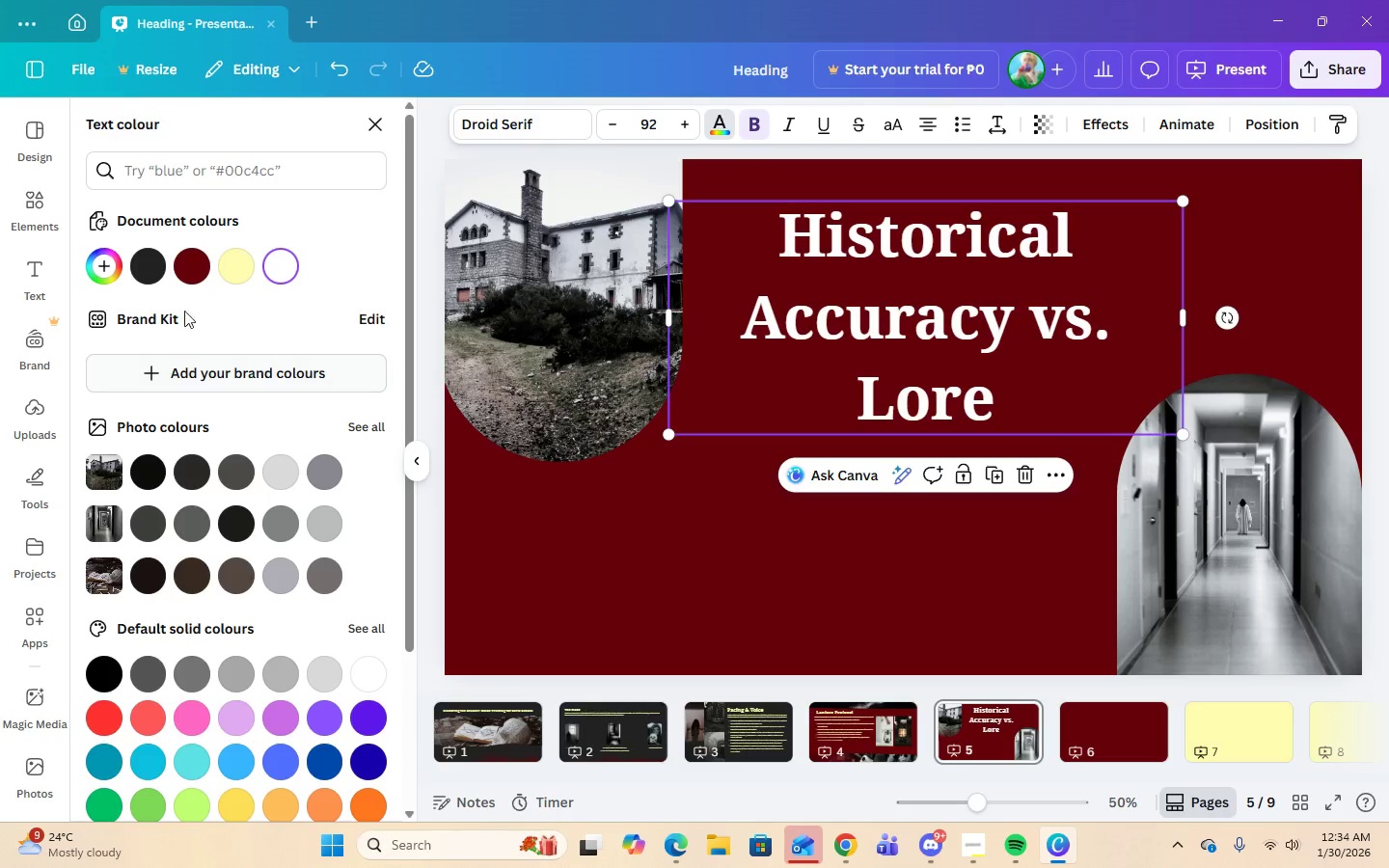 
left_click([230, 262])
 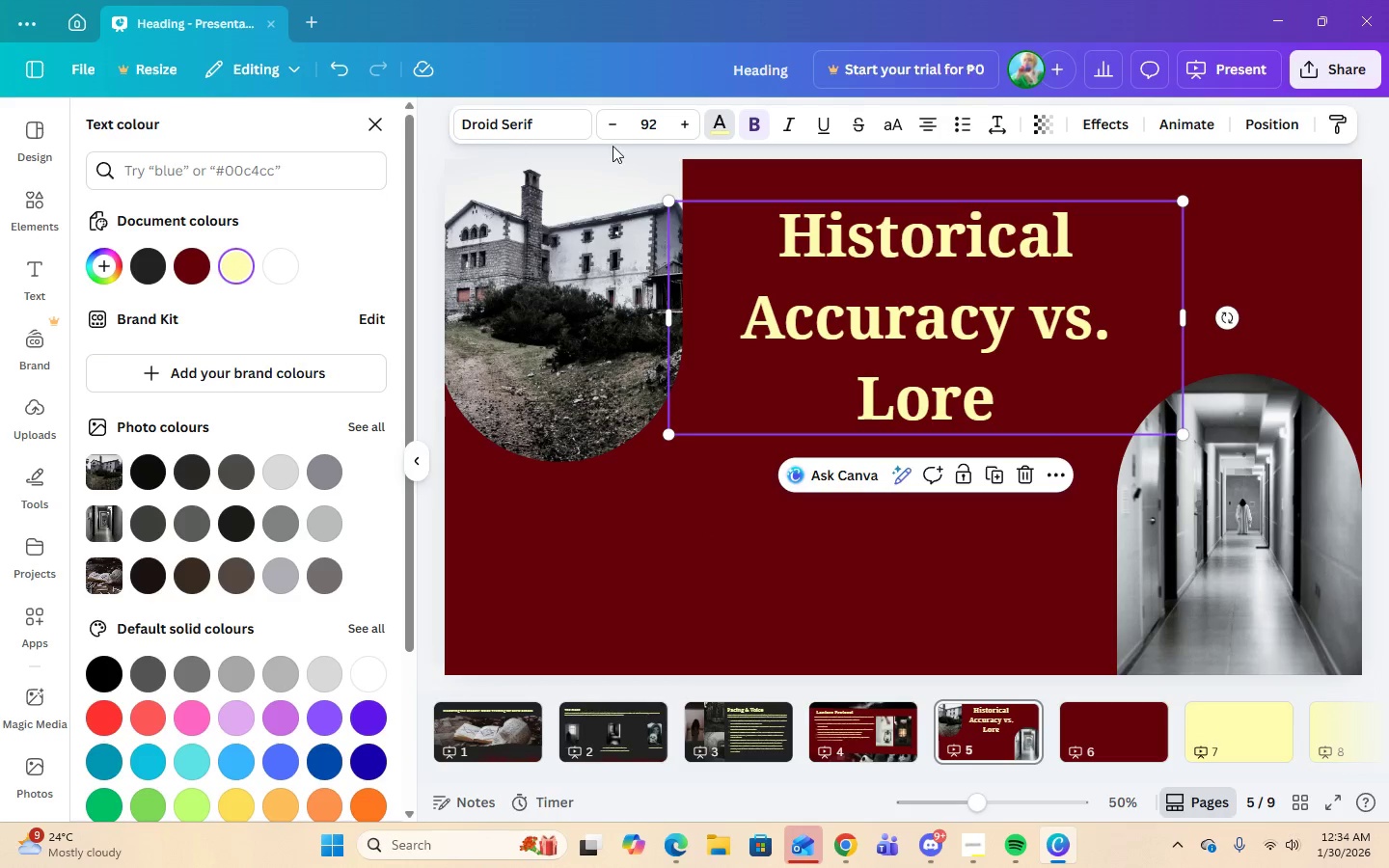 
left_click([643, 129])
 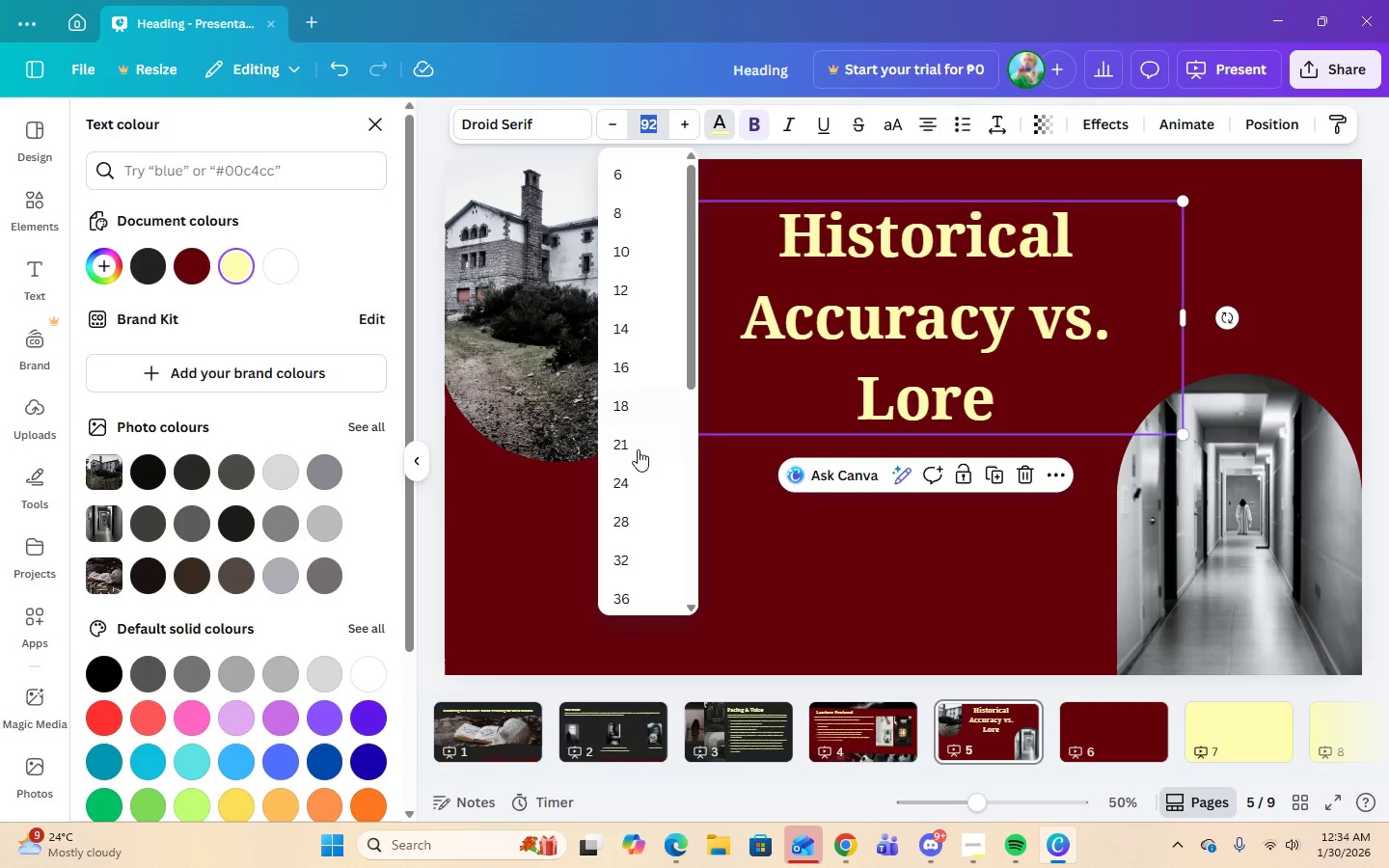 
scroll: coordinate [642, 469], scroll_direction: down, amount: 3.0
 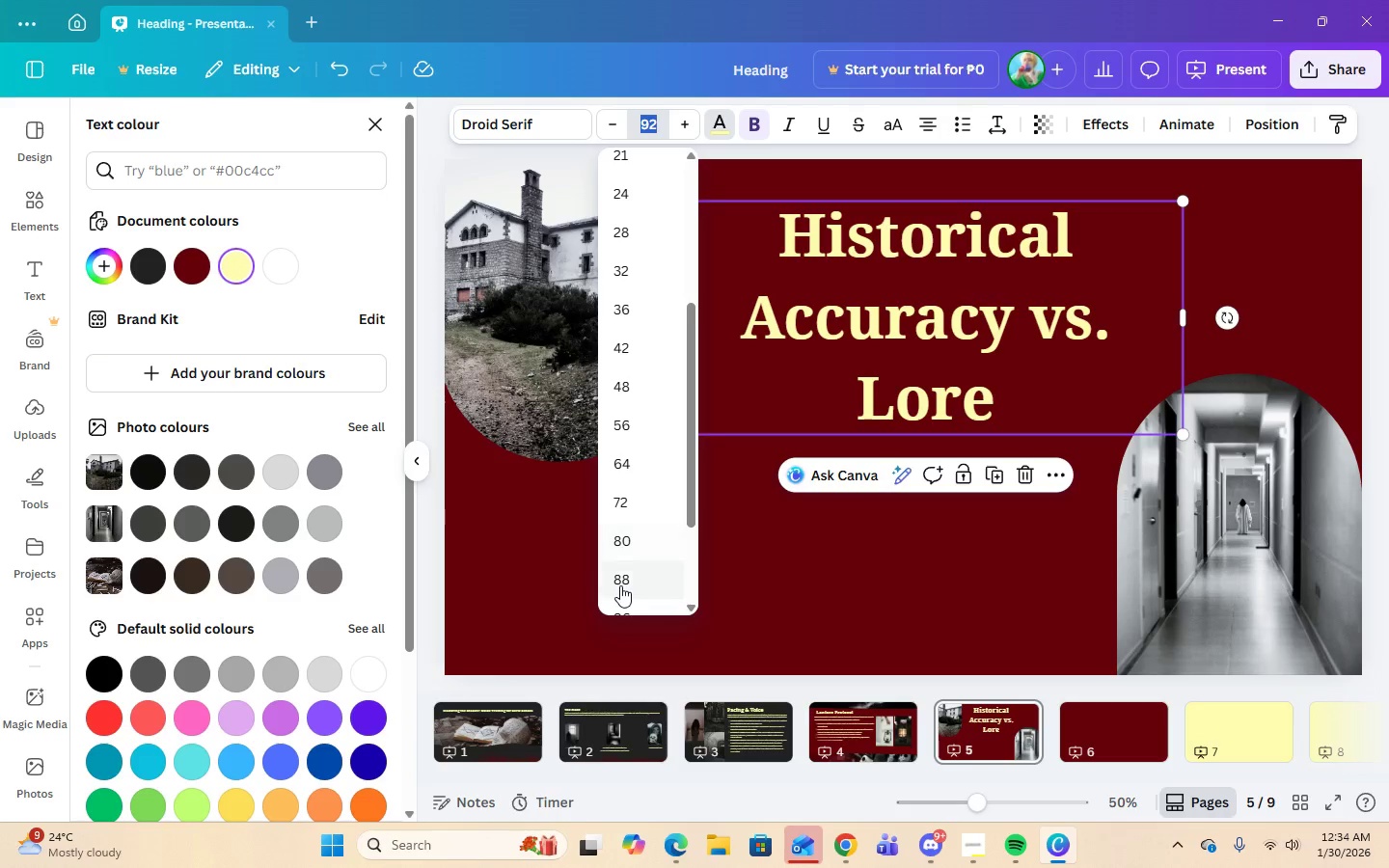 
left_click([620, 577])
 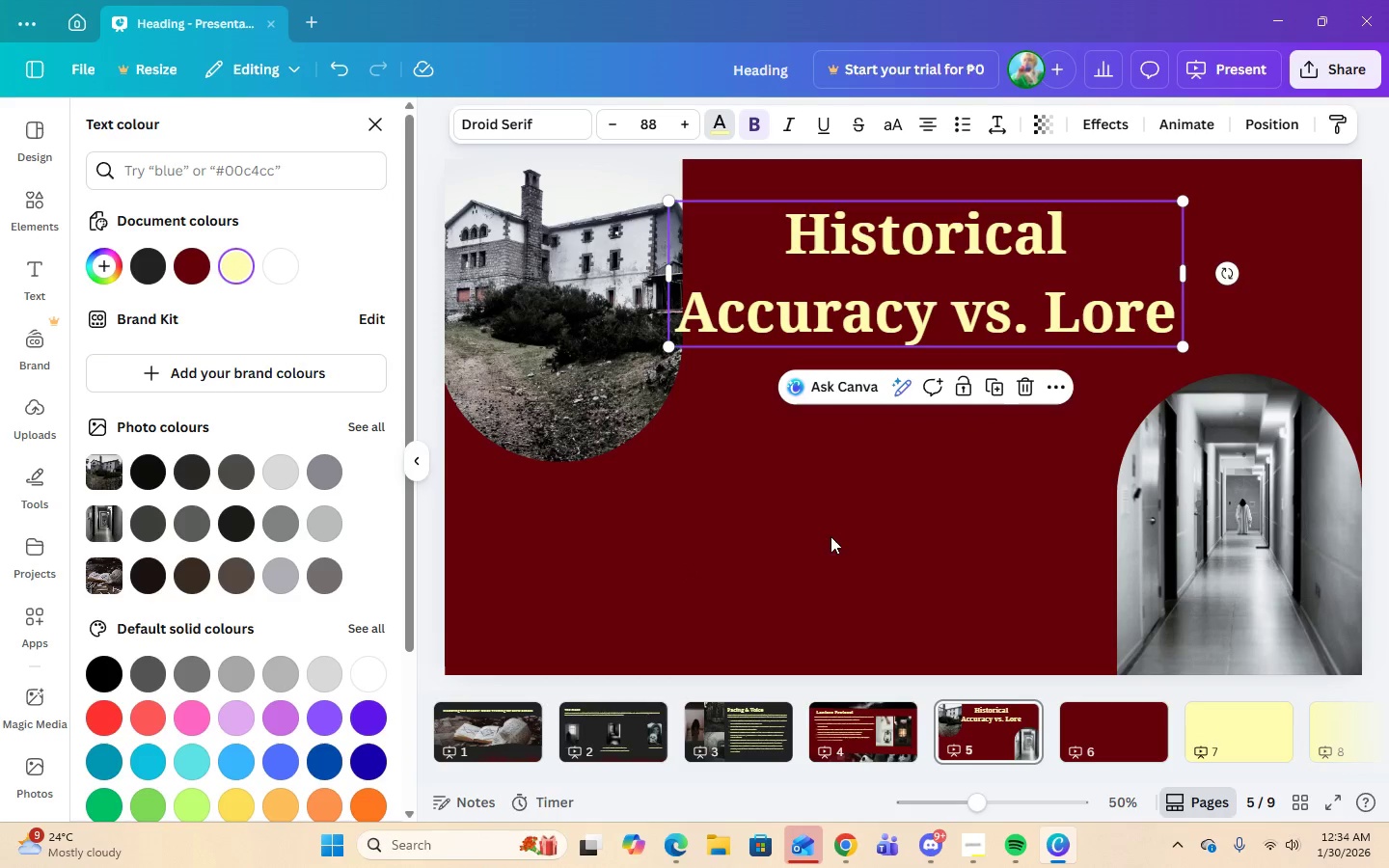 
left_click([898, 523])
 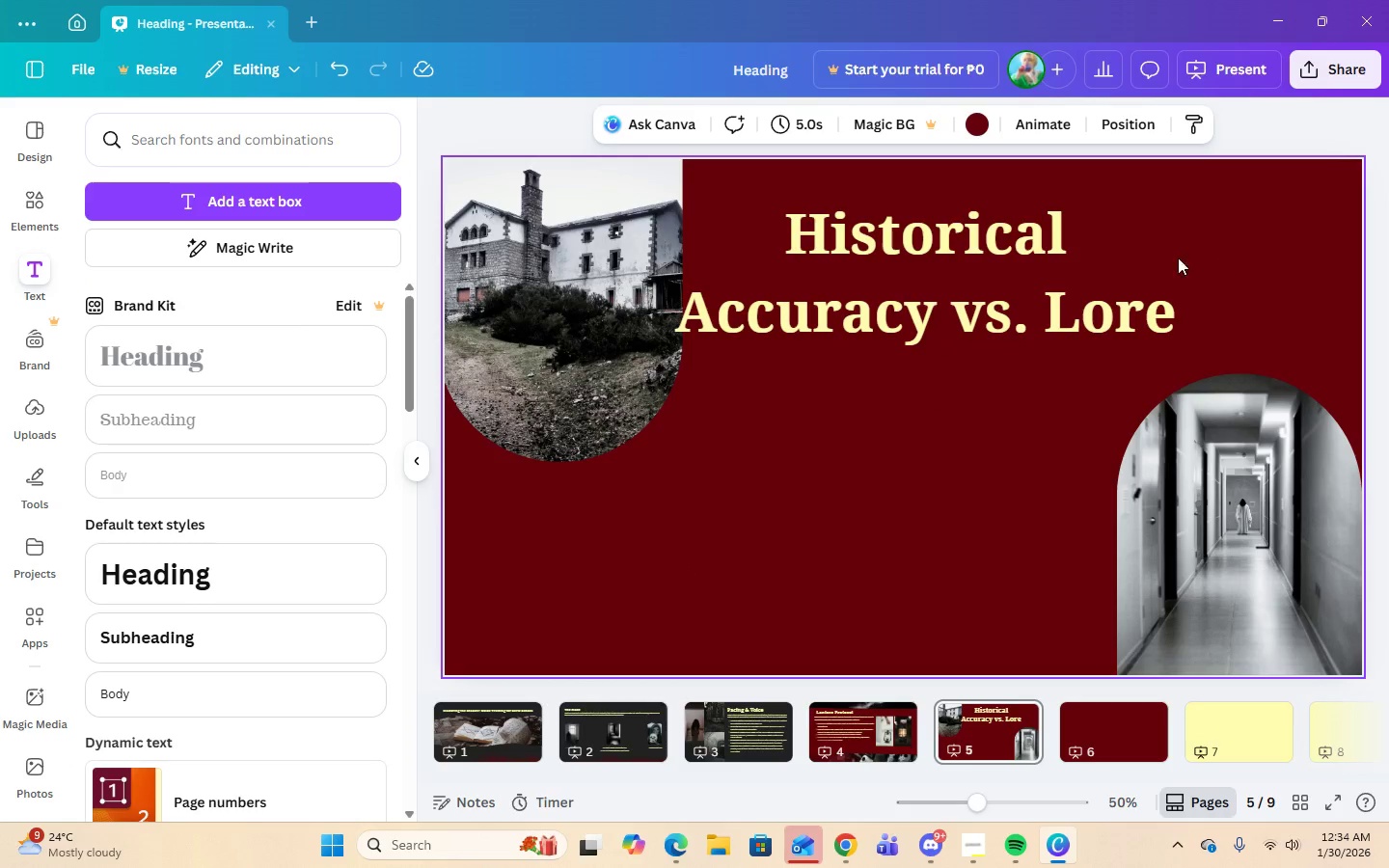 
left_click([1106, 272])
 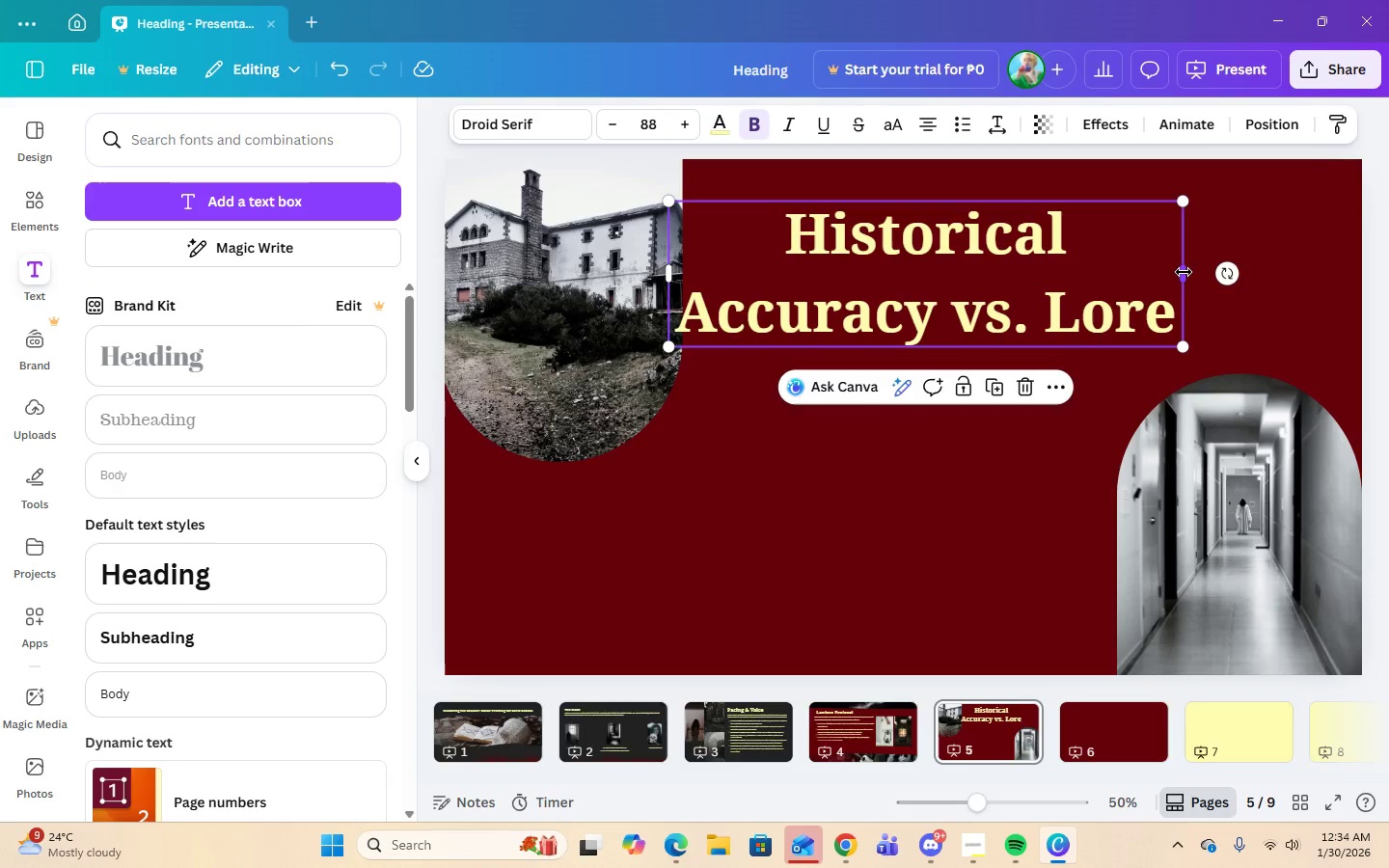 
left_click_drag(start_coordinate=[1184, 272], to_coordinate=[1164, 273])
 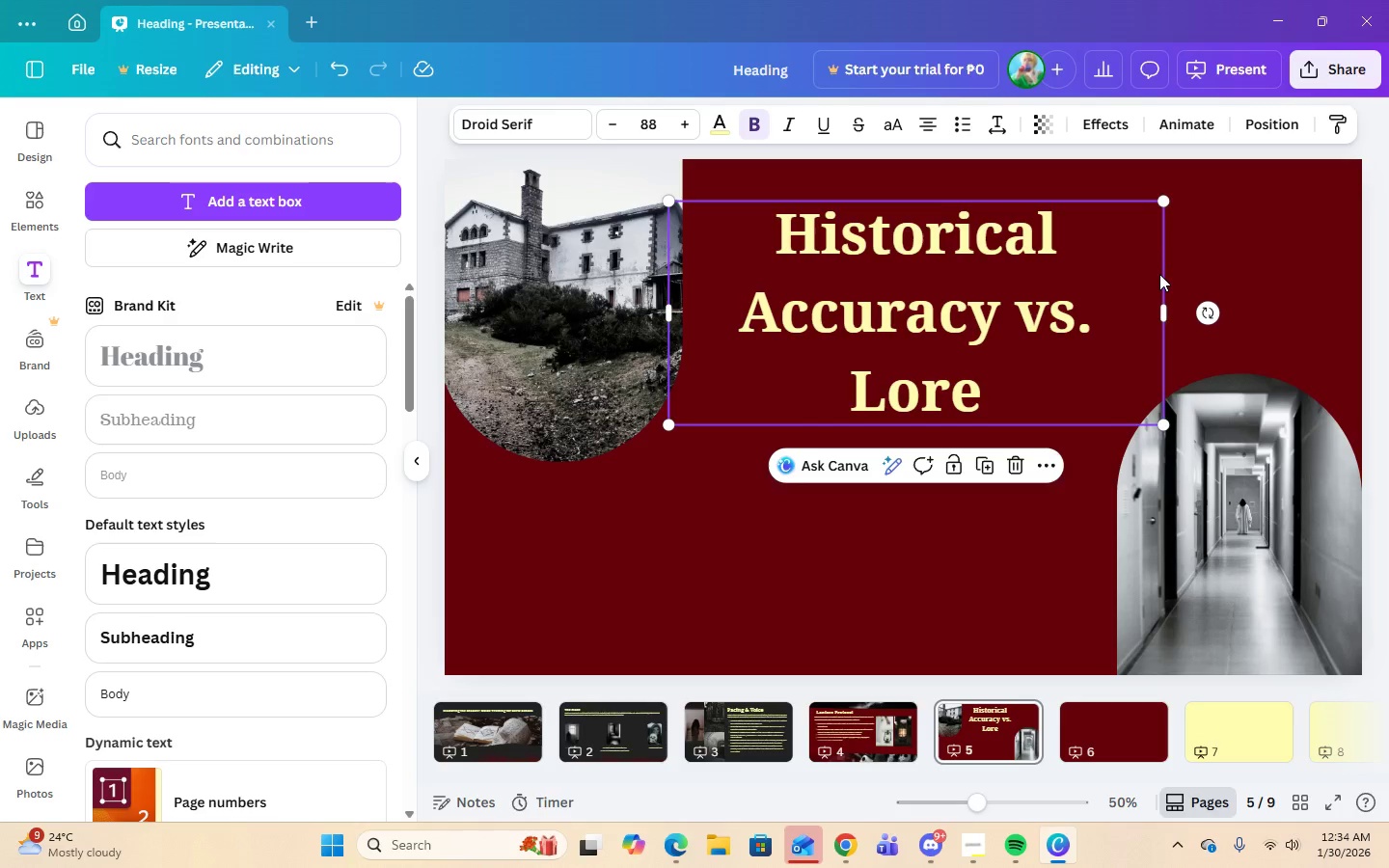 
left_click_drag(start_coordinate=[1159, 274], to_coordinate=[1155, 274])
 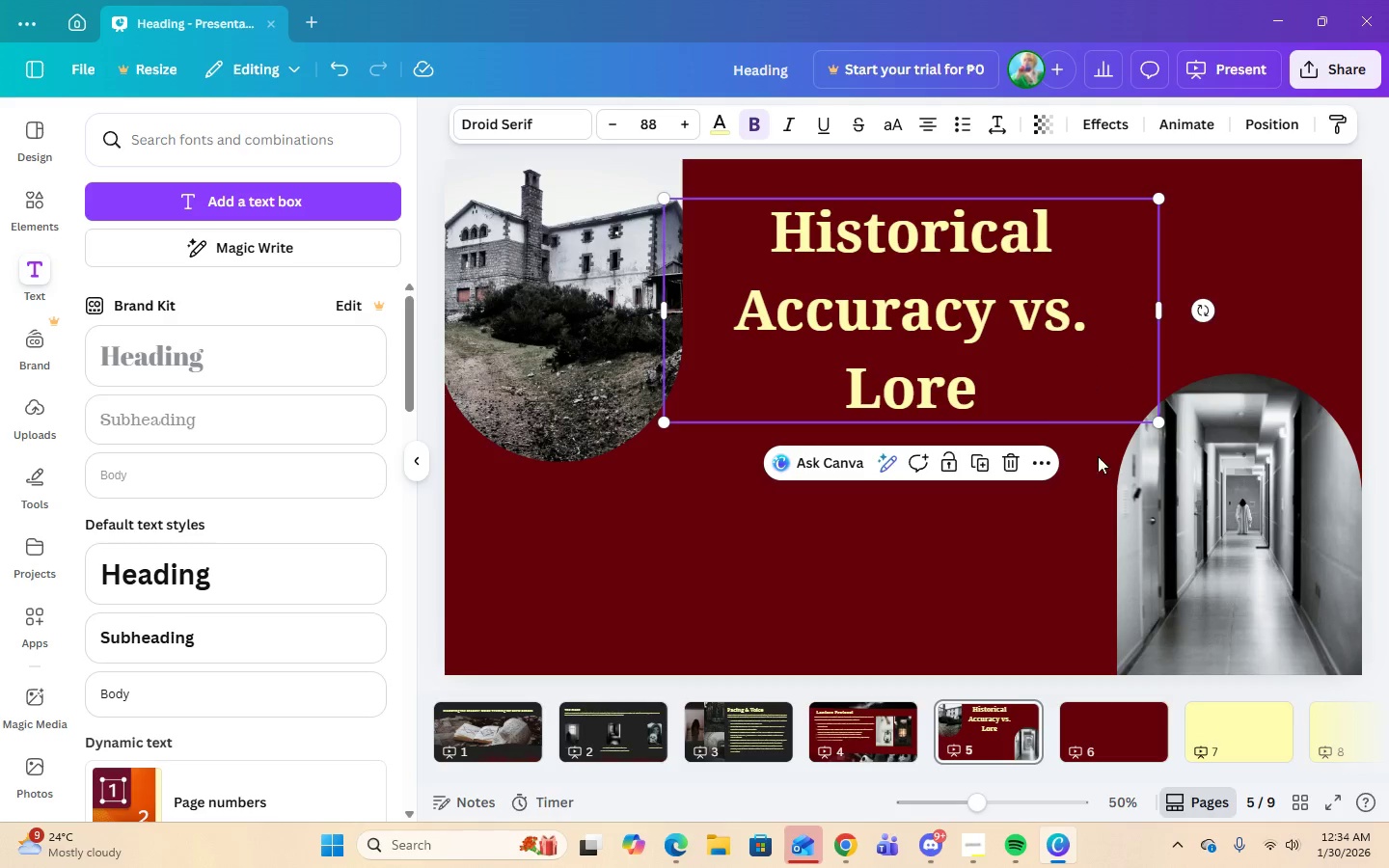 
left_click_drag(start_coordinate=[1105, 538], to_coordinate=[1101, 534])
 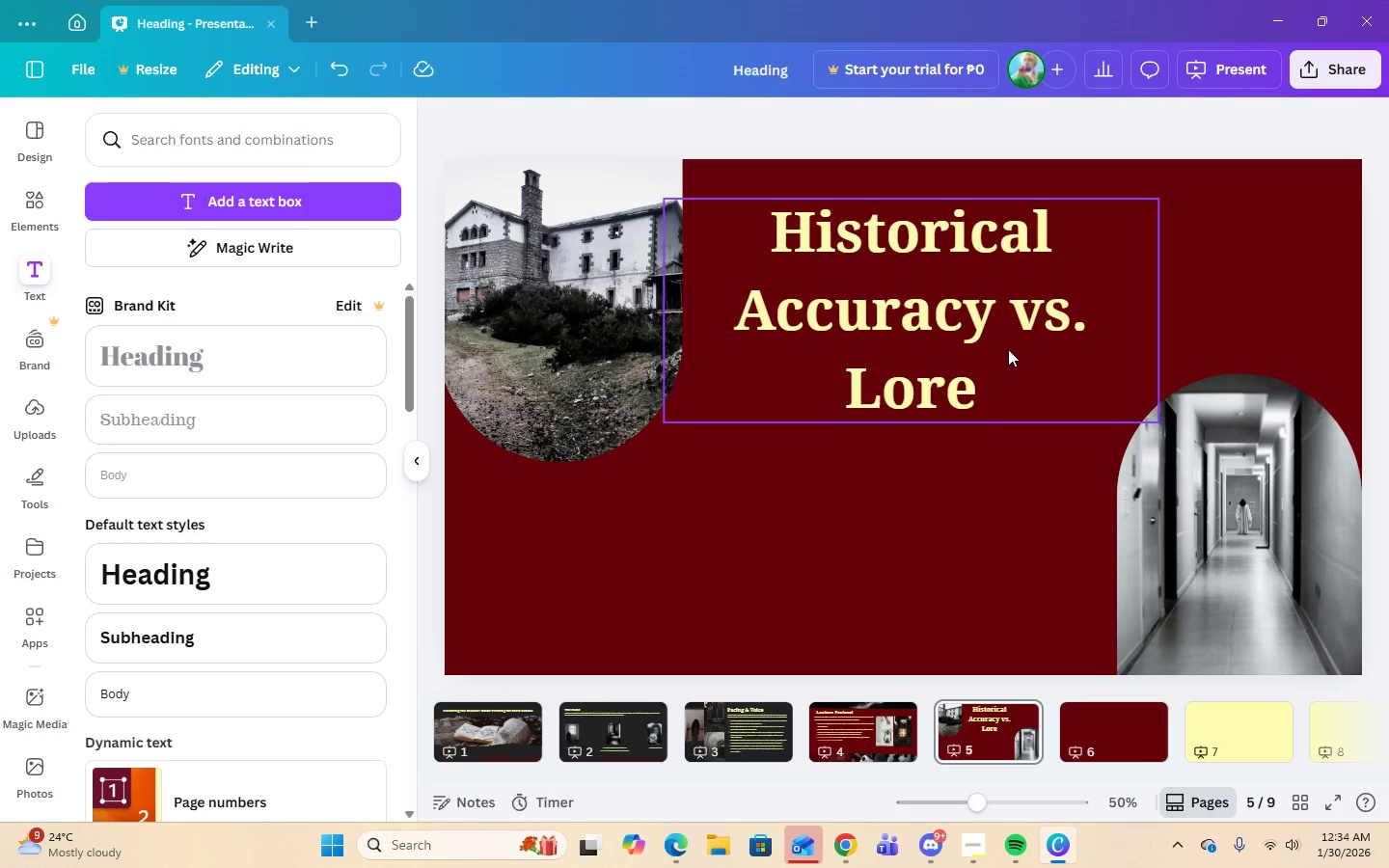 
left_click_drag(start_coordinate=[1008, 349], to_coordinate=[1028, 347])
 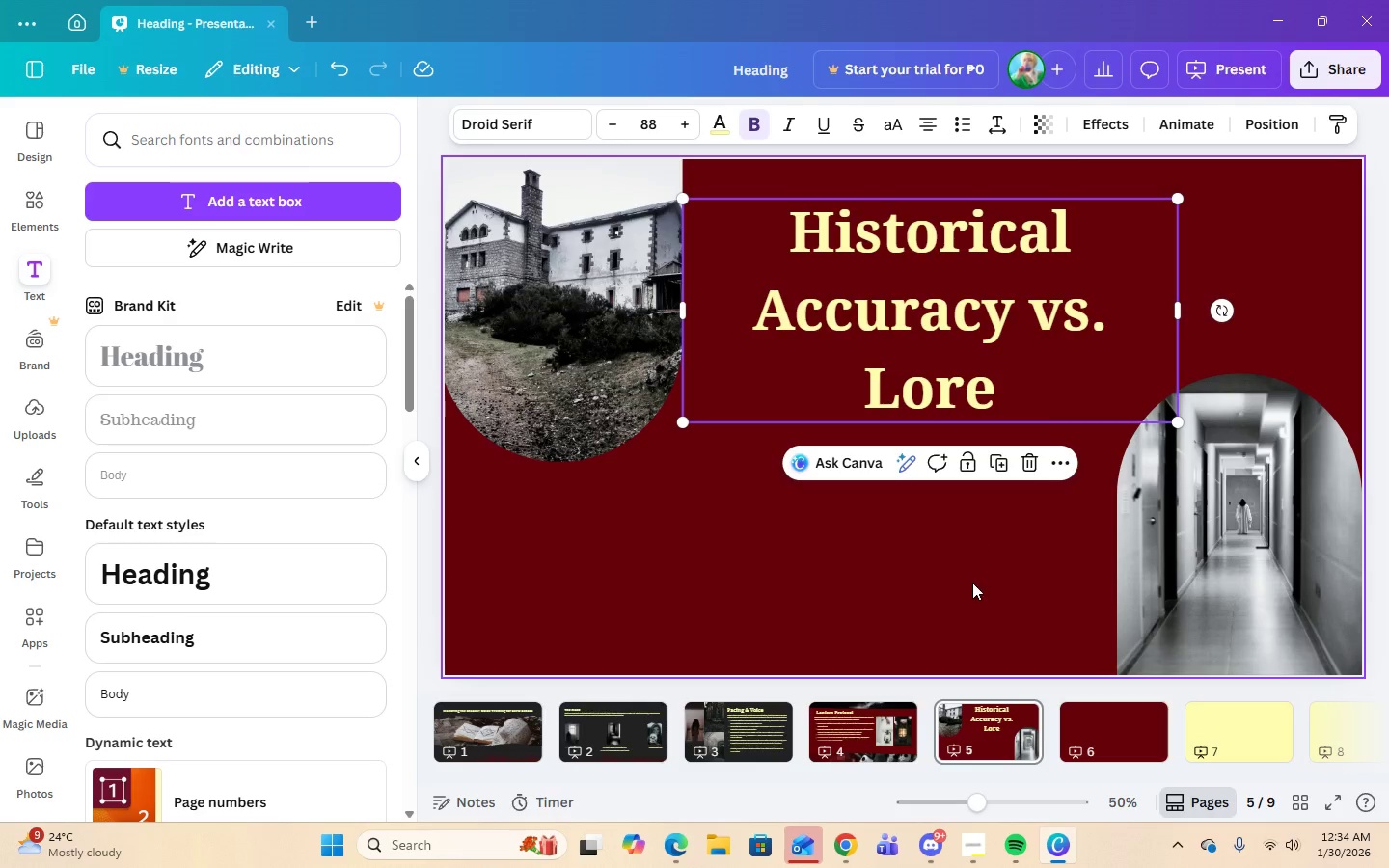 
left_click([971, 583])
 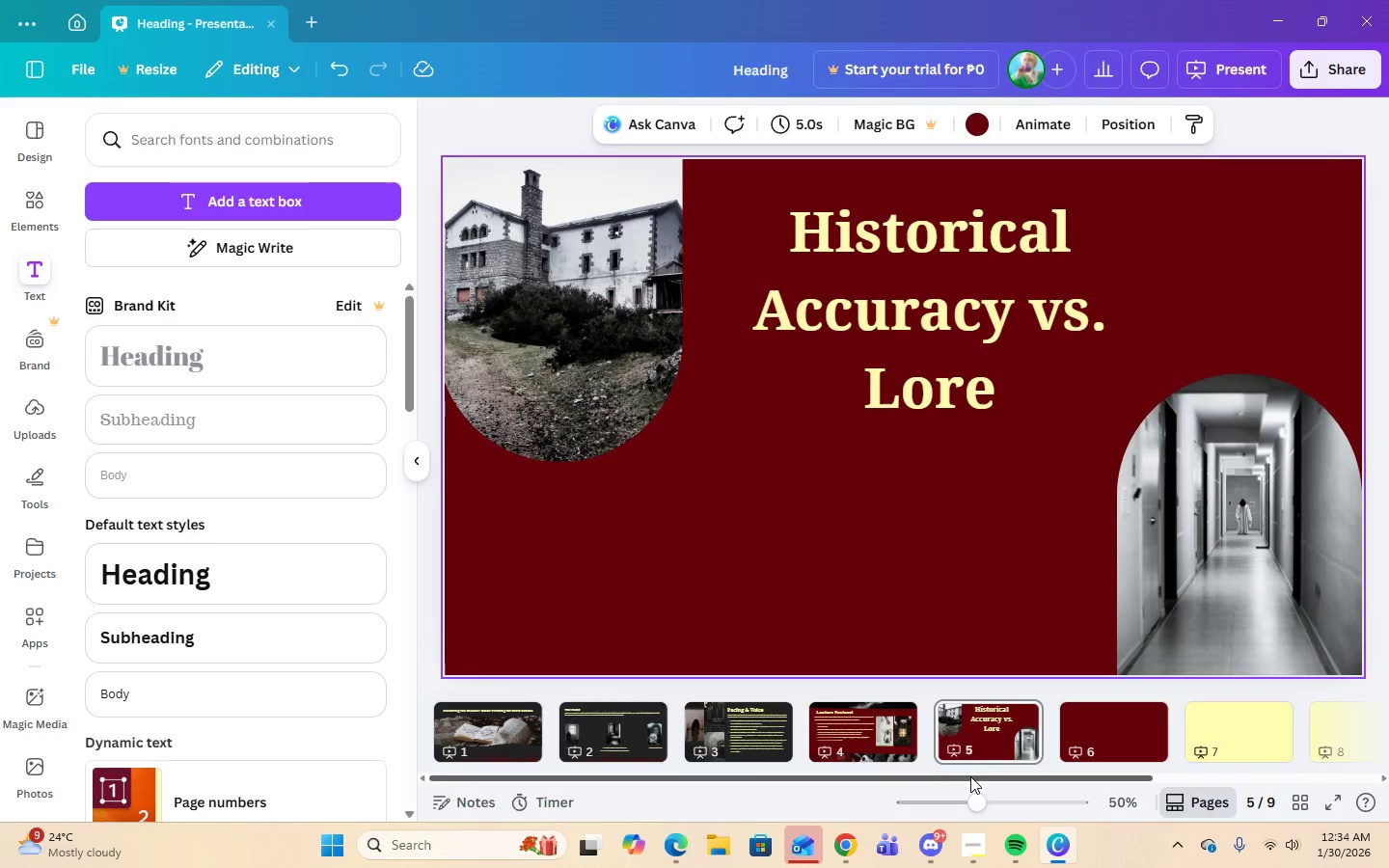 
left_click([978, 847])